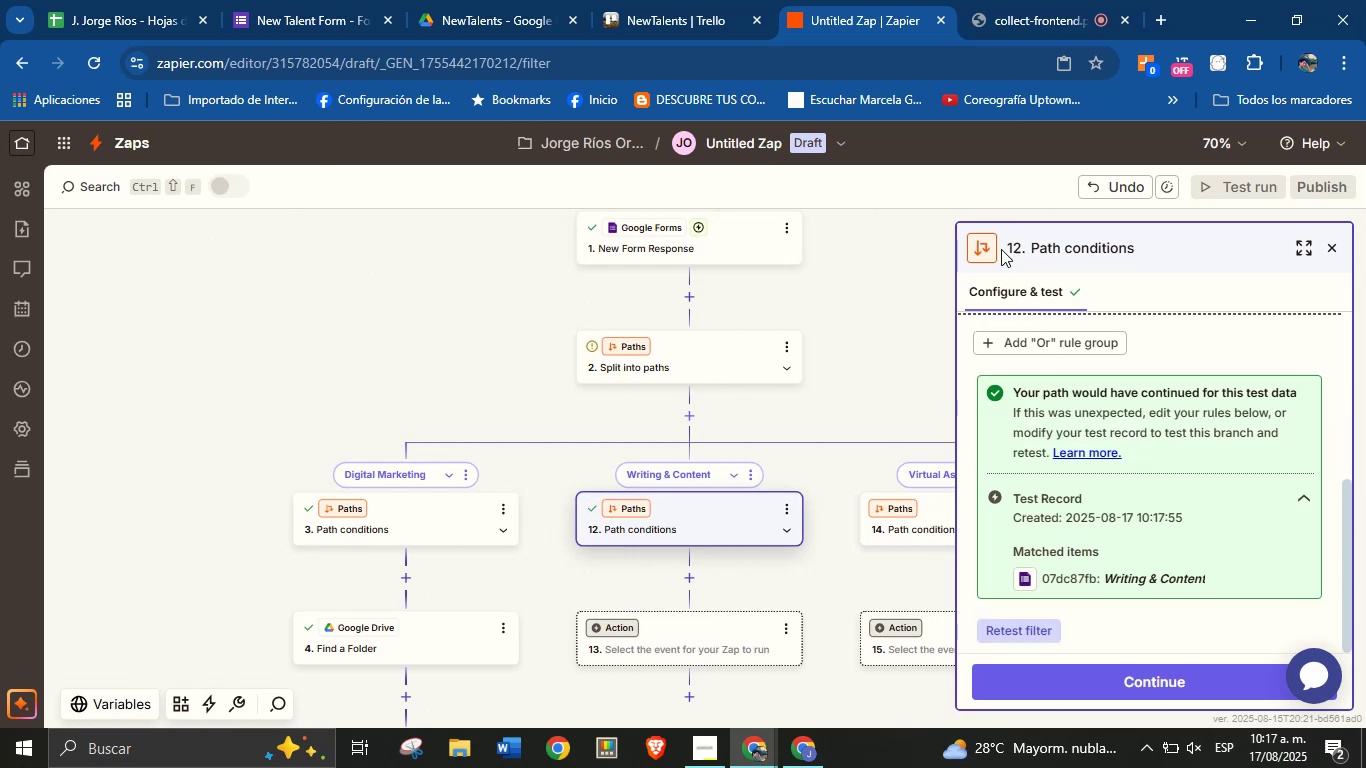 
left_click([995, 11])
 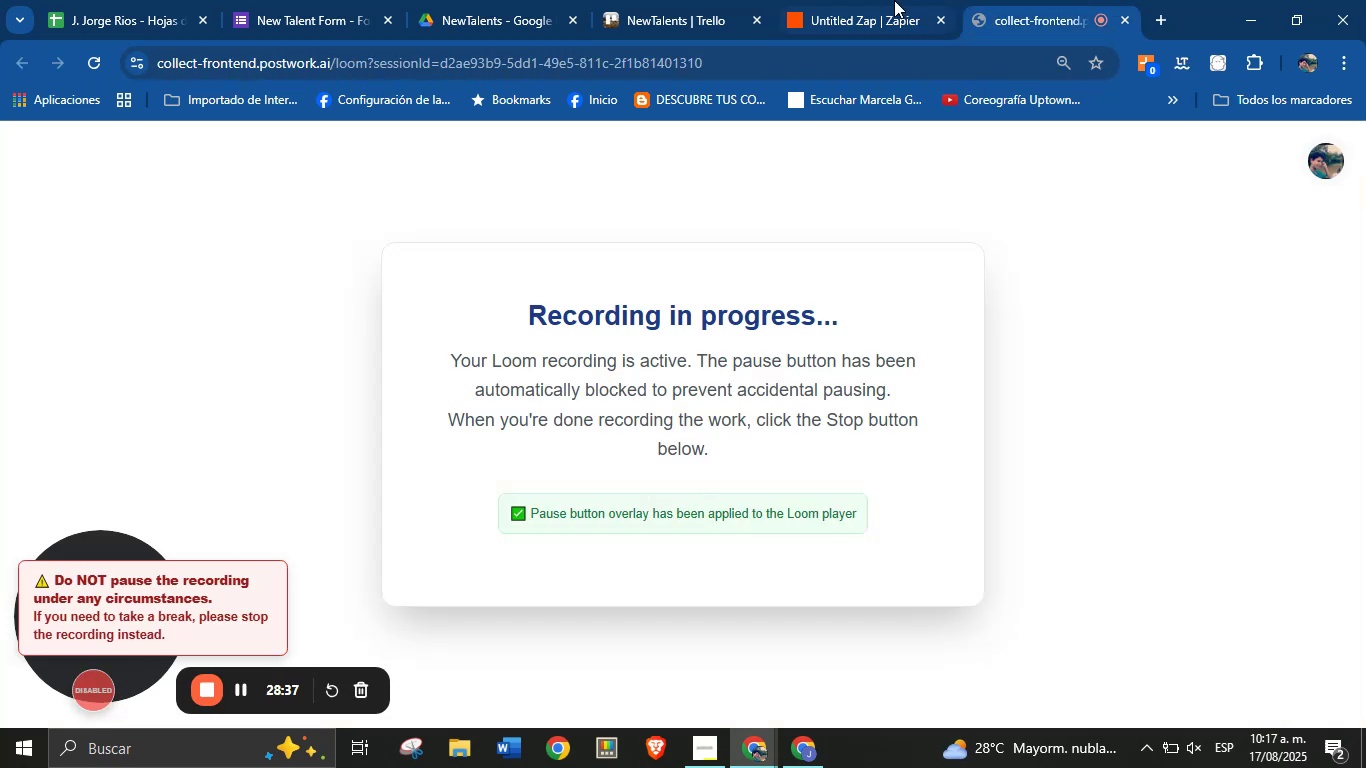 
left_click([856, 0])
 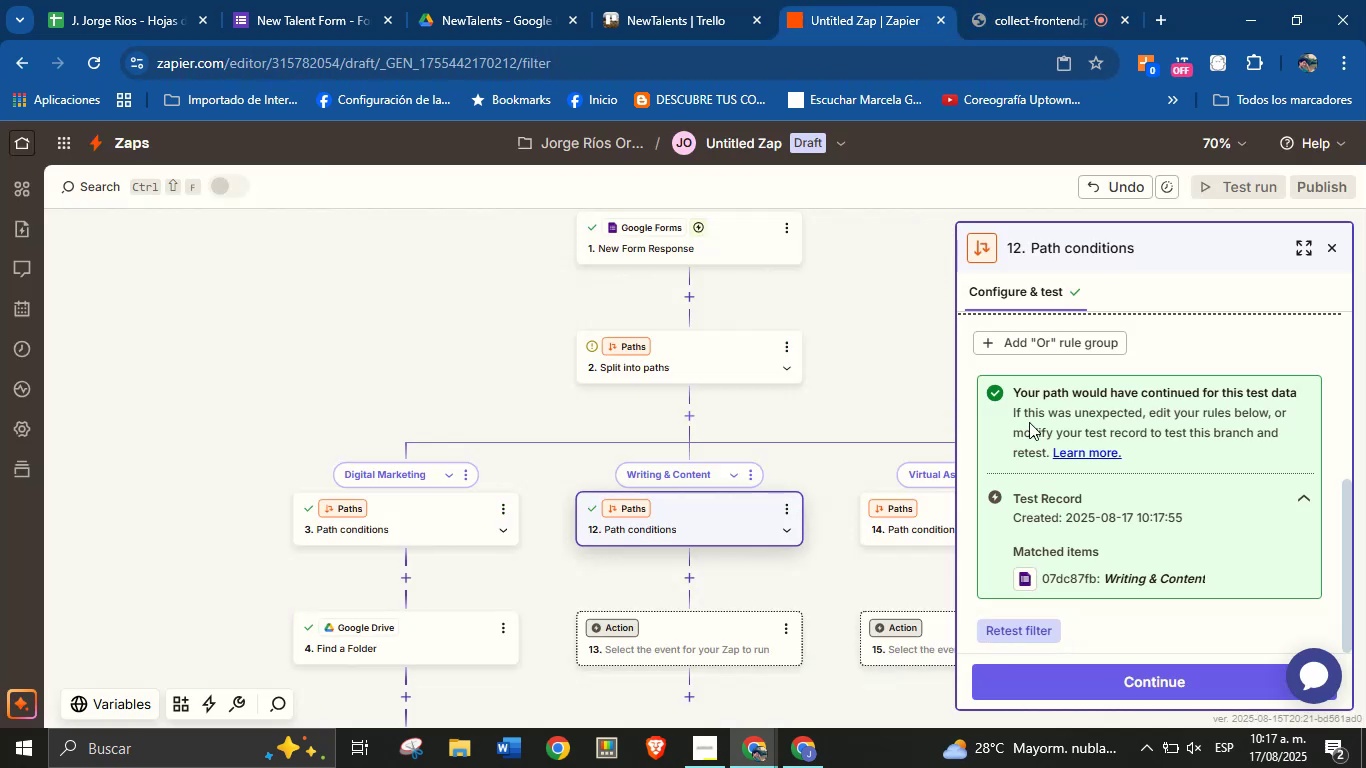 
scroll: coordinate [1051, 465], scroll_direction: down, amount: 4.0
 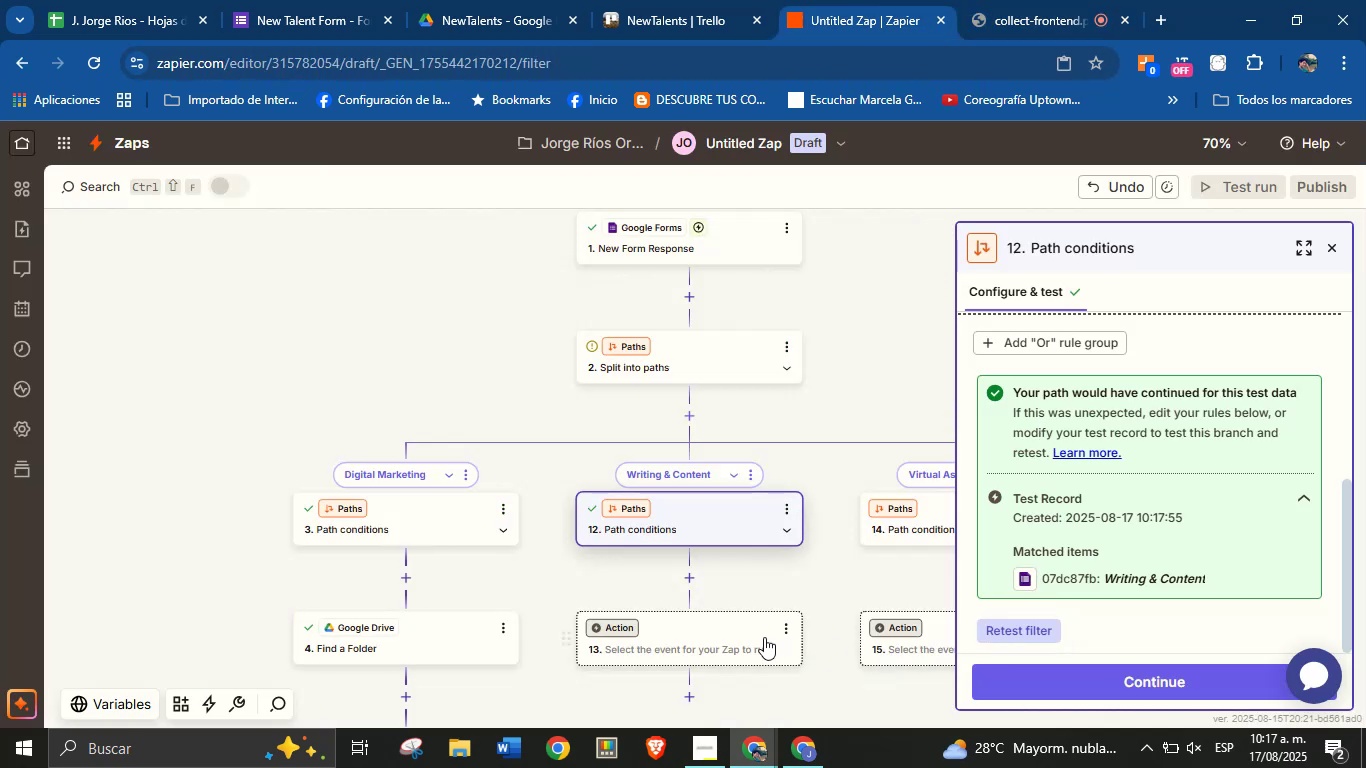 
left_click([724, 637])
 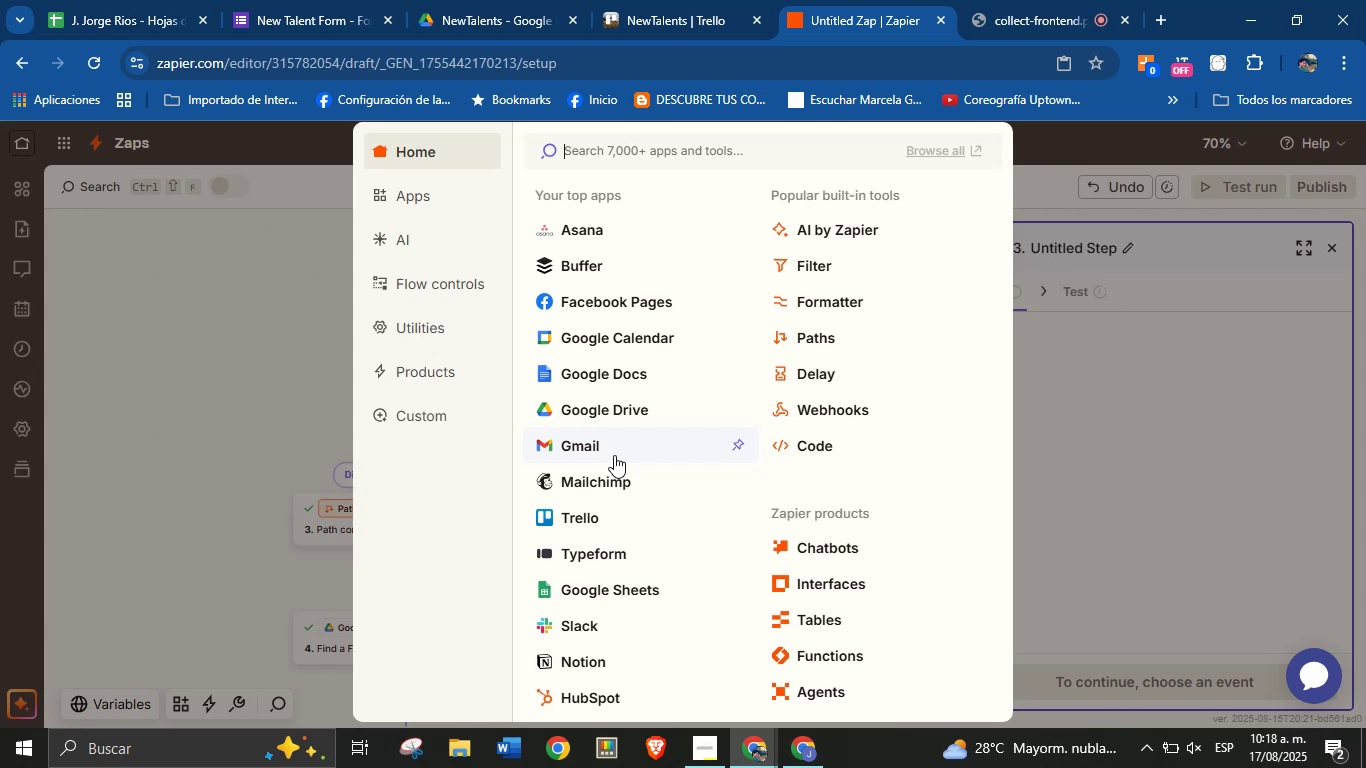 
wait(16.19)
 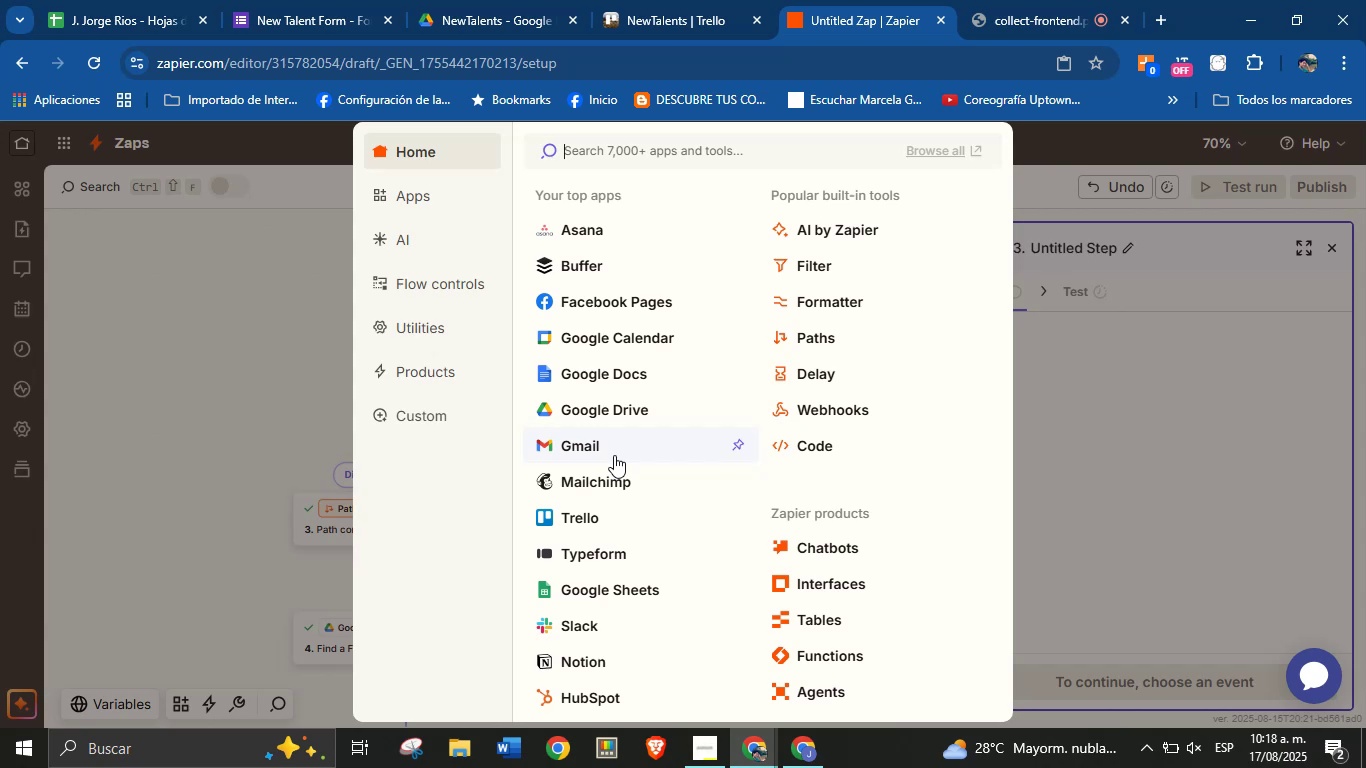 
left_click([264, 452])
 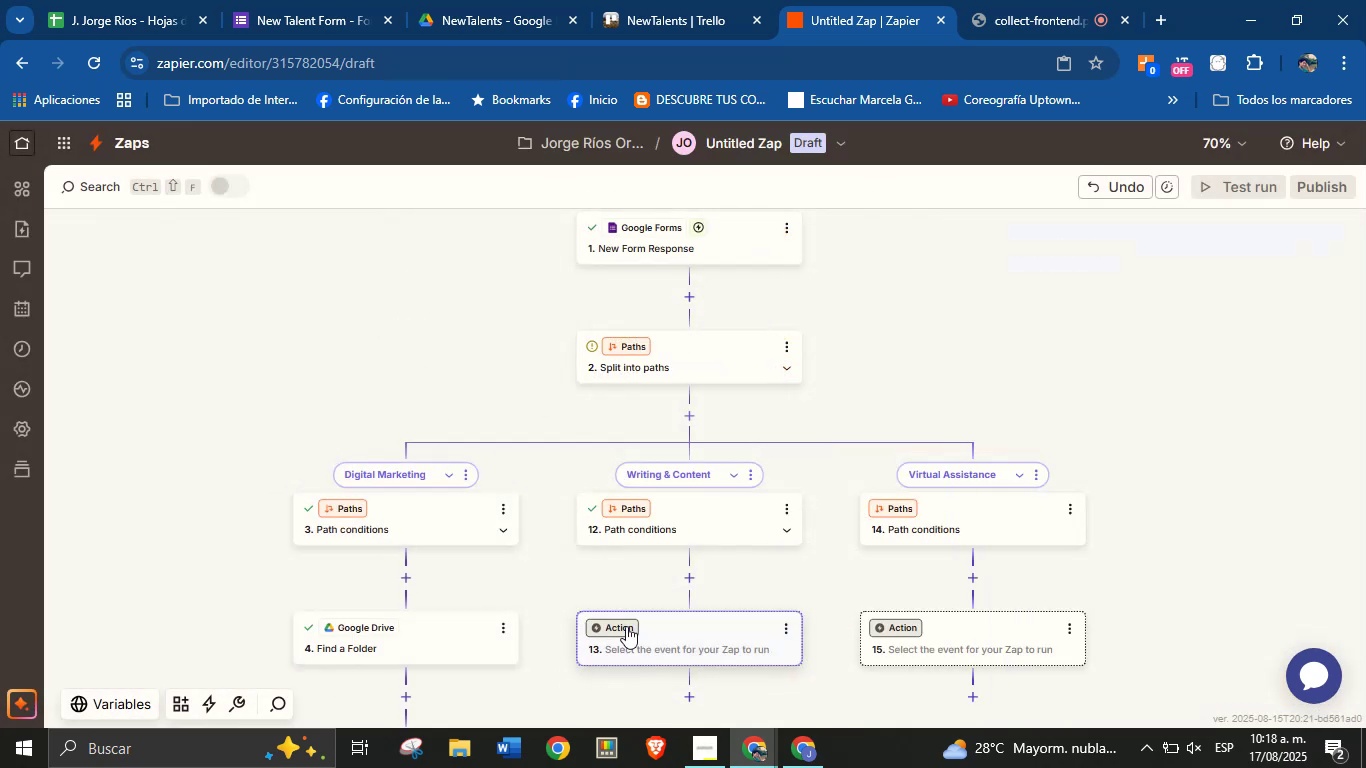 
left_click([621, 628])
 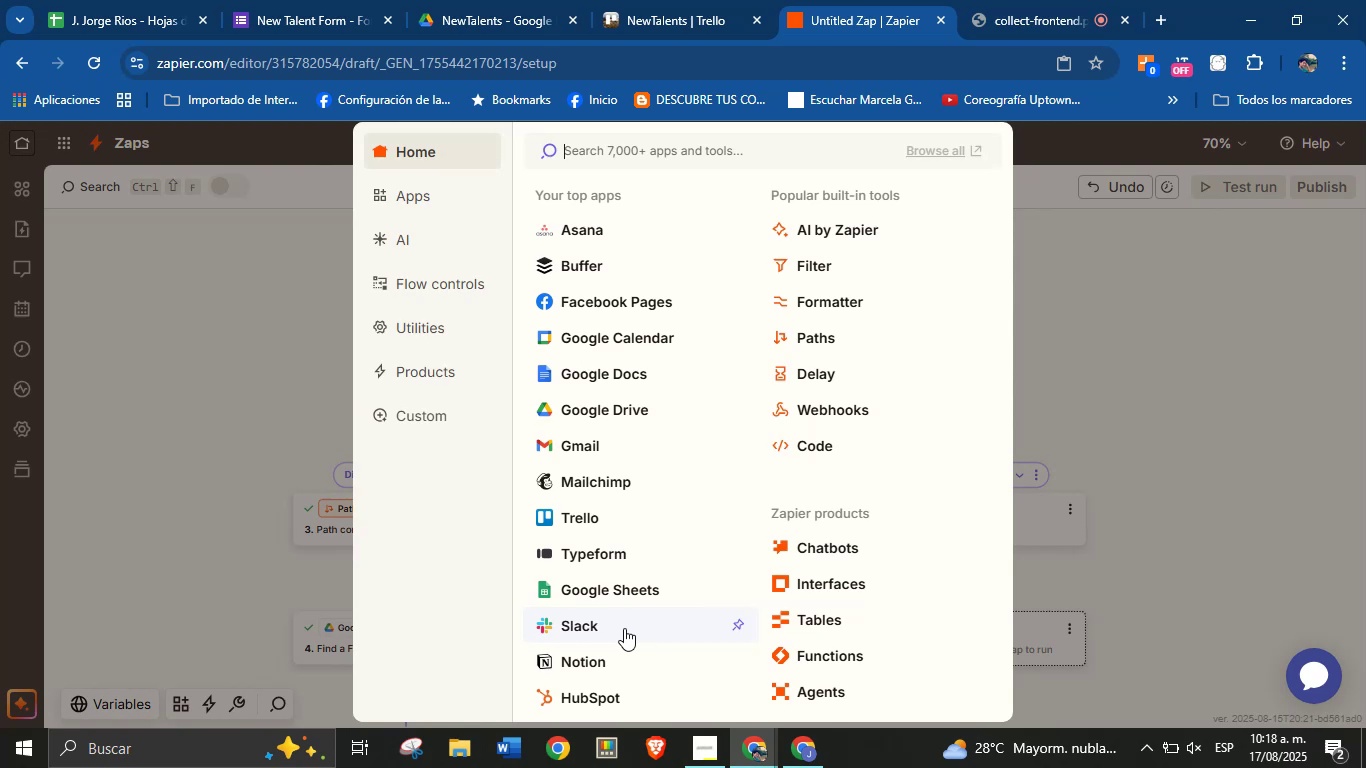 
wait(9.86)
 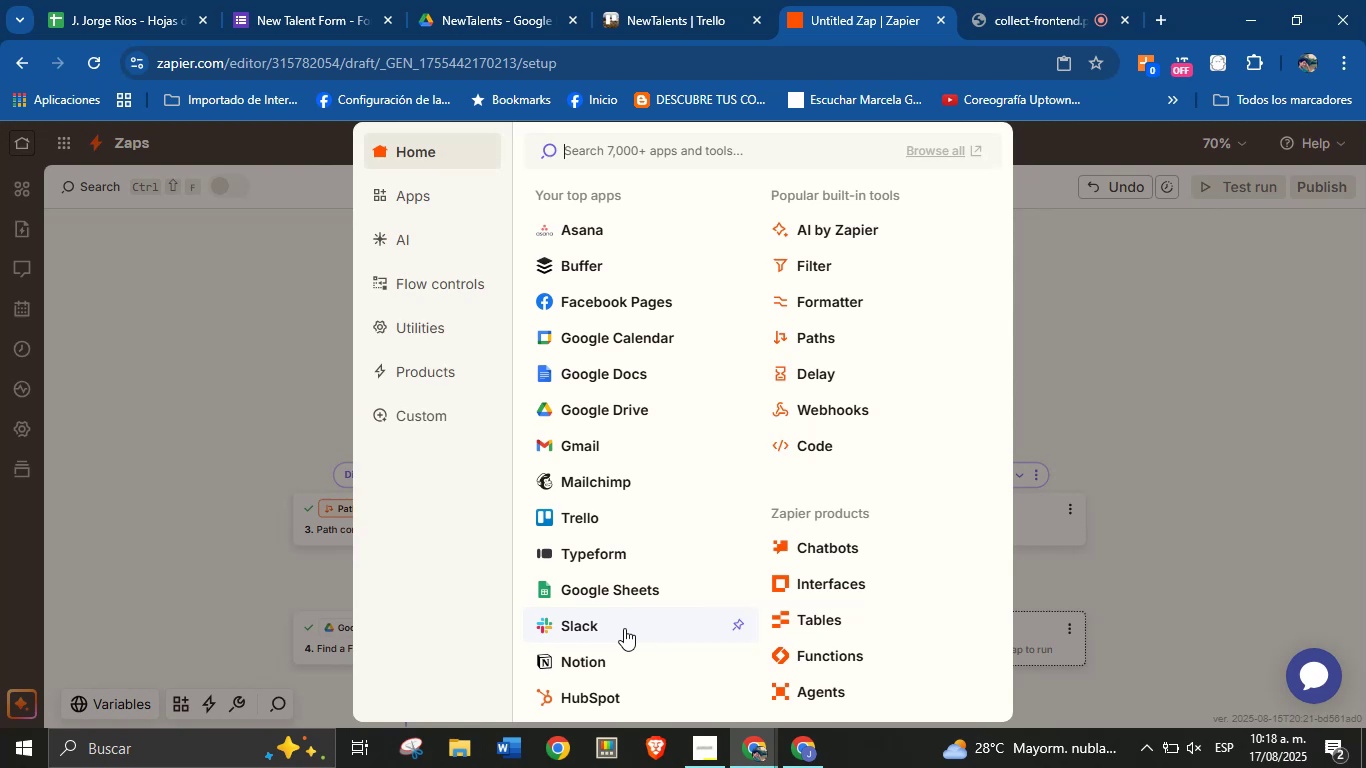 
left_click([1097, 434])
 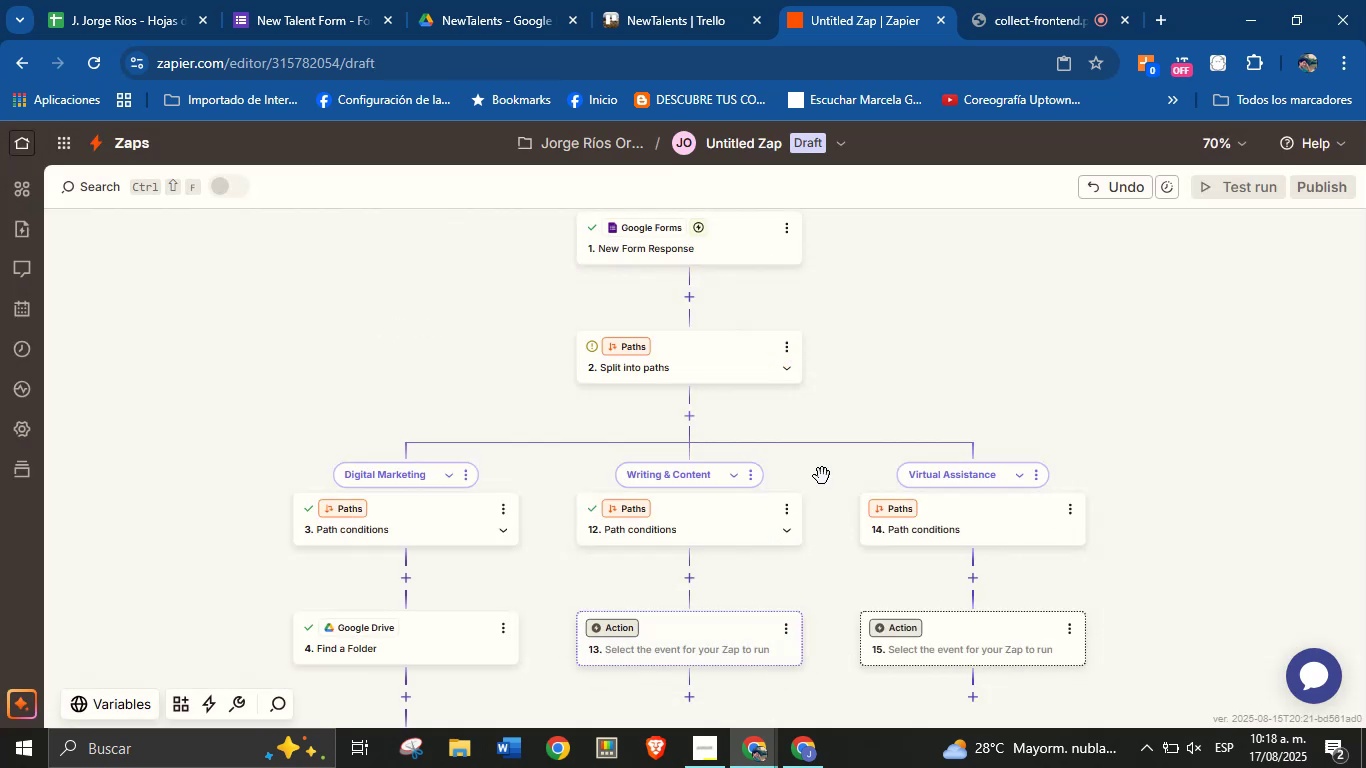 
left_click_drag(start_coordinate=[944, 351], to_coordinate=[954, 305])
 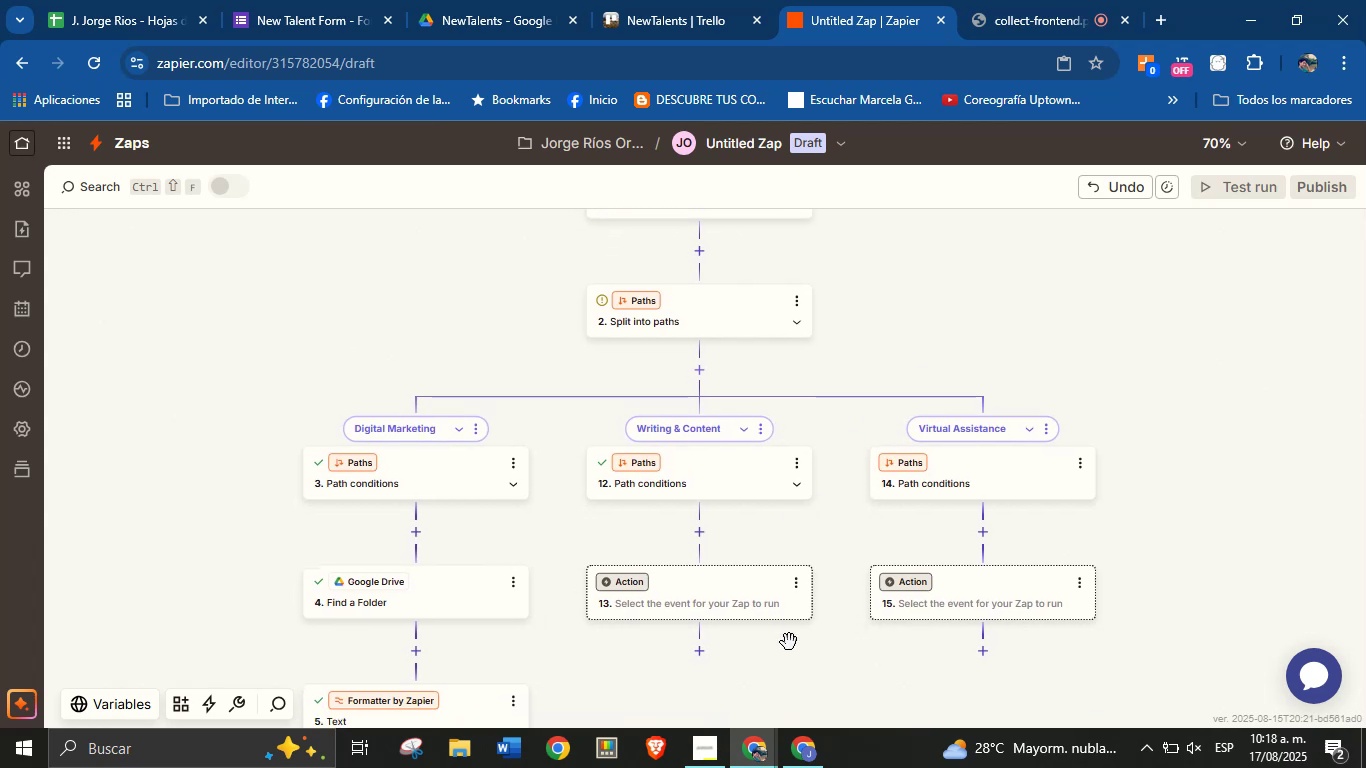 
left_click_drag(start_coordinate=[804, 664], to_coordinate=[783, 614])
 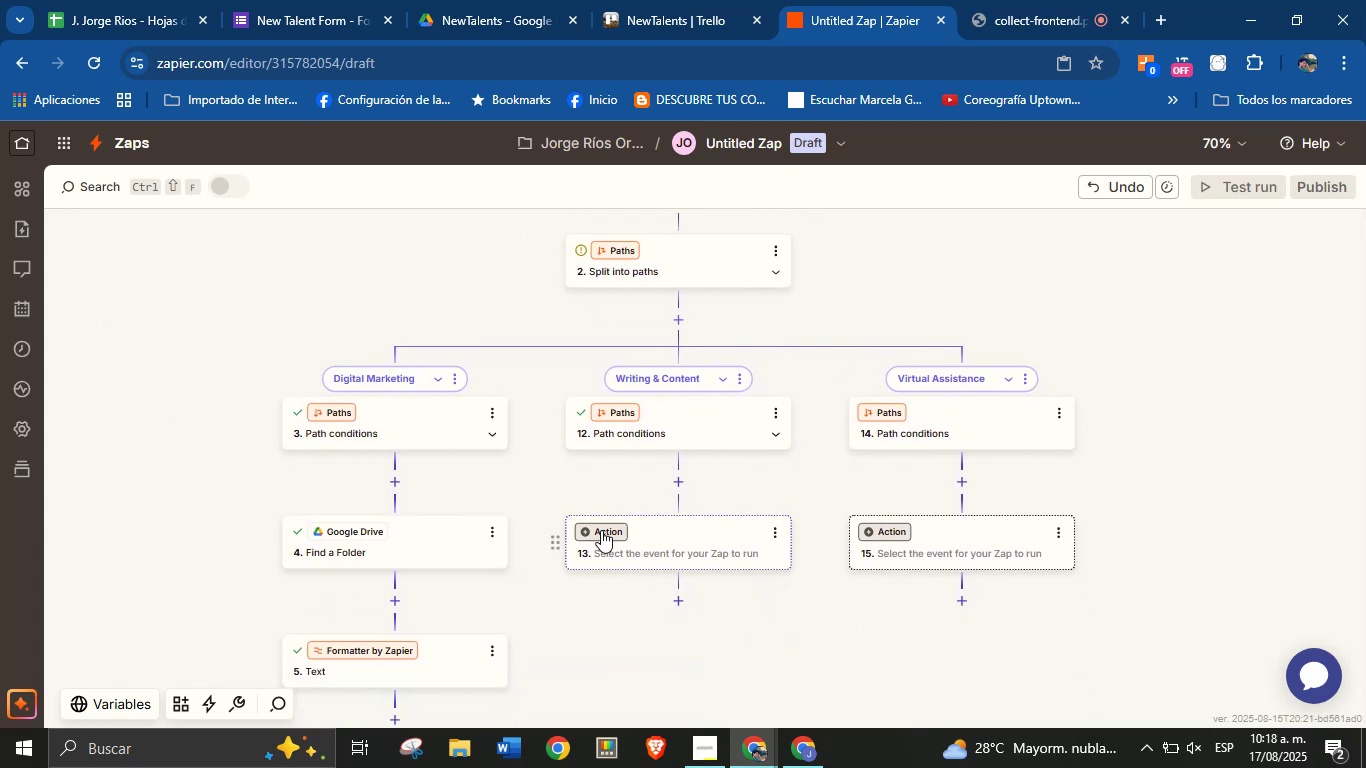 
left_click([600, 530])
 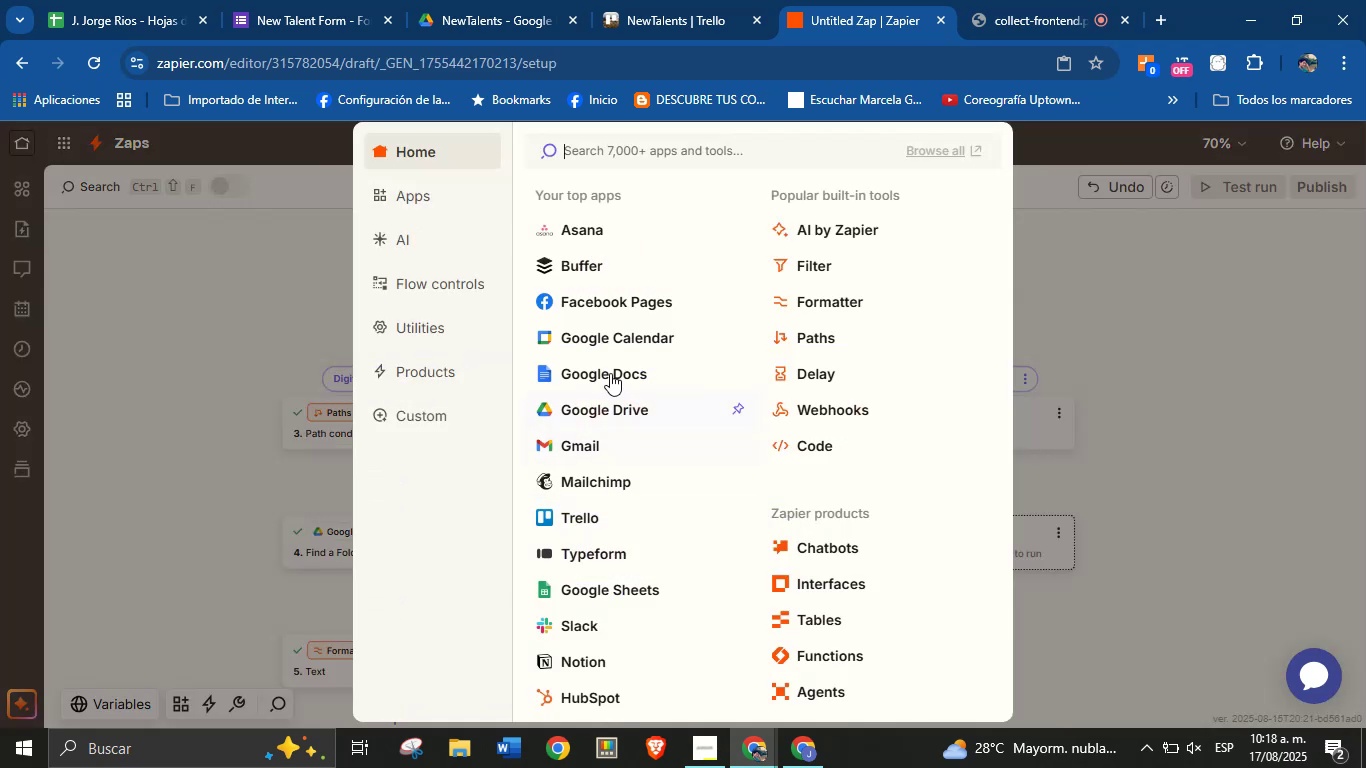 
left_click([602, 404])
 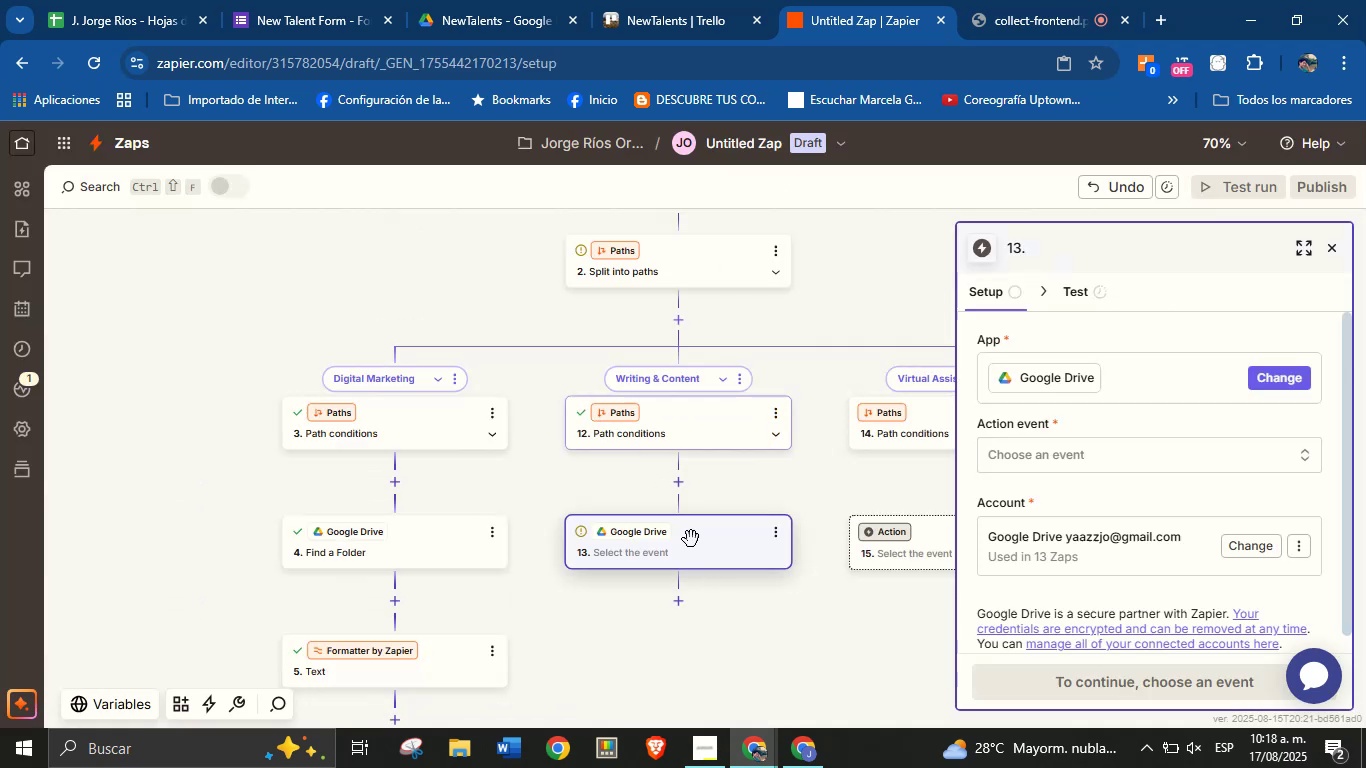 
left_click_drag(start_coordinate=[763, 624], to_coordinate=[750, 545])
 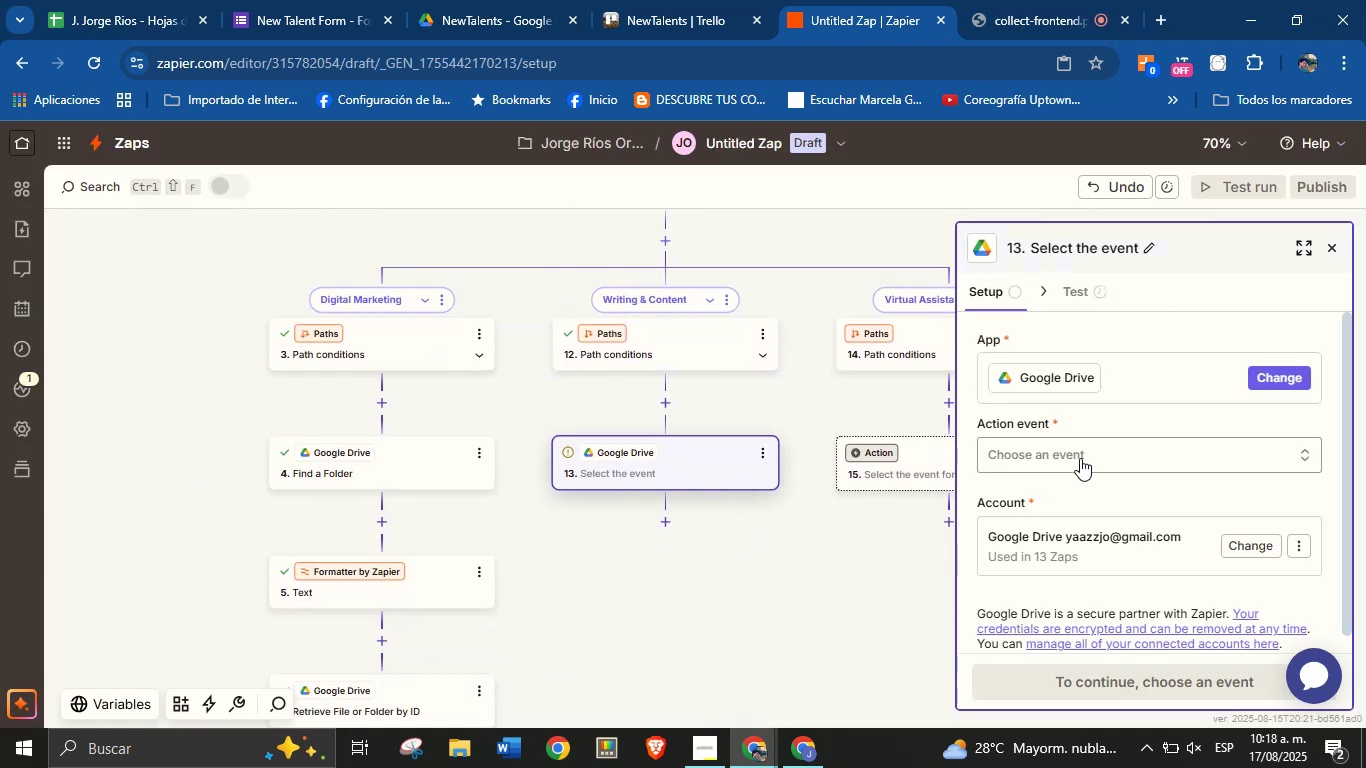 
left_click([1080, 458])
 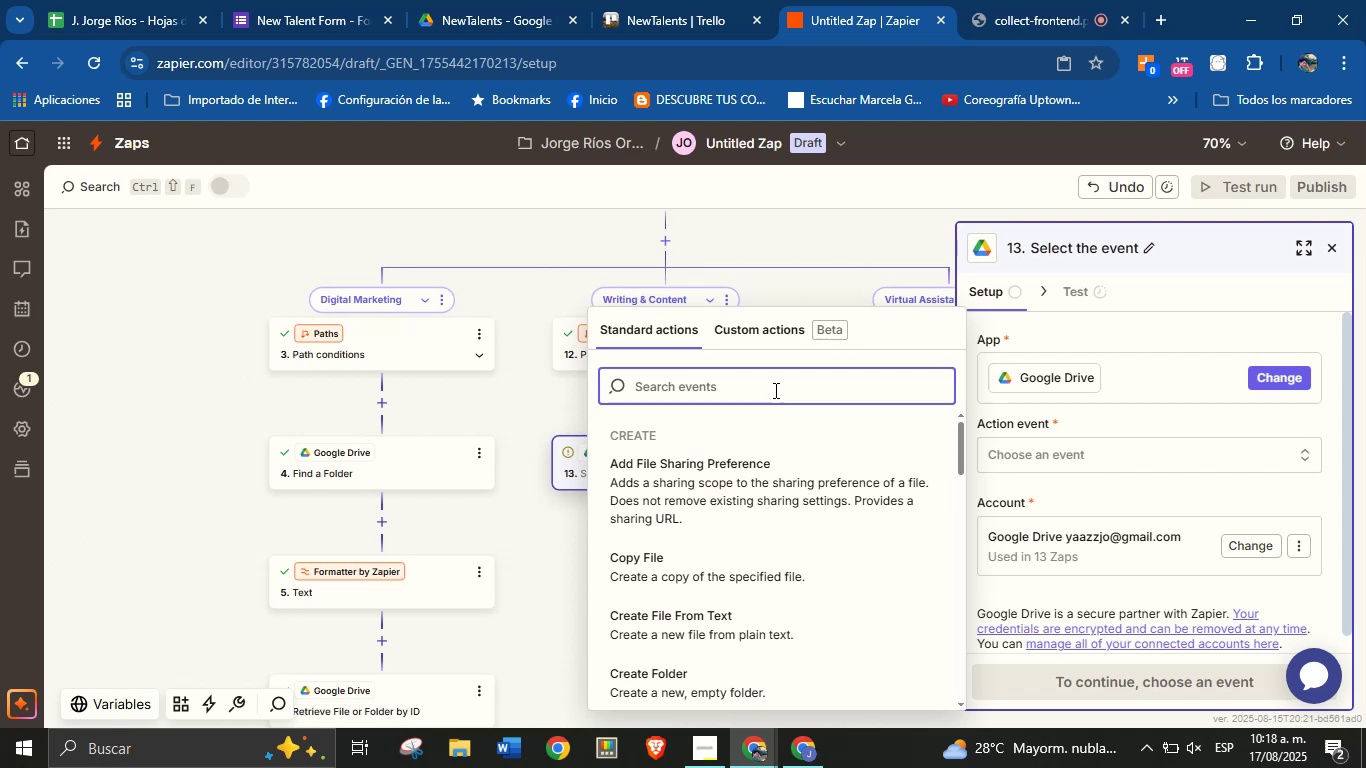 
type(find )
 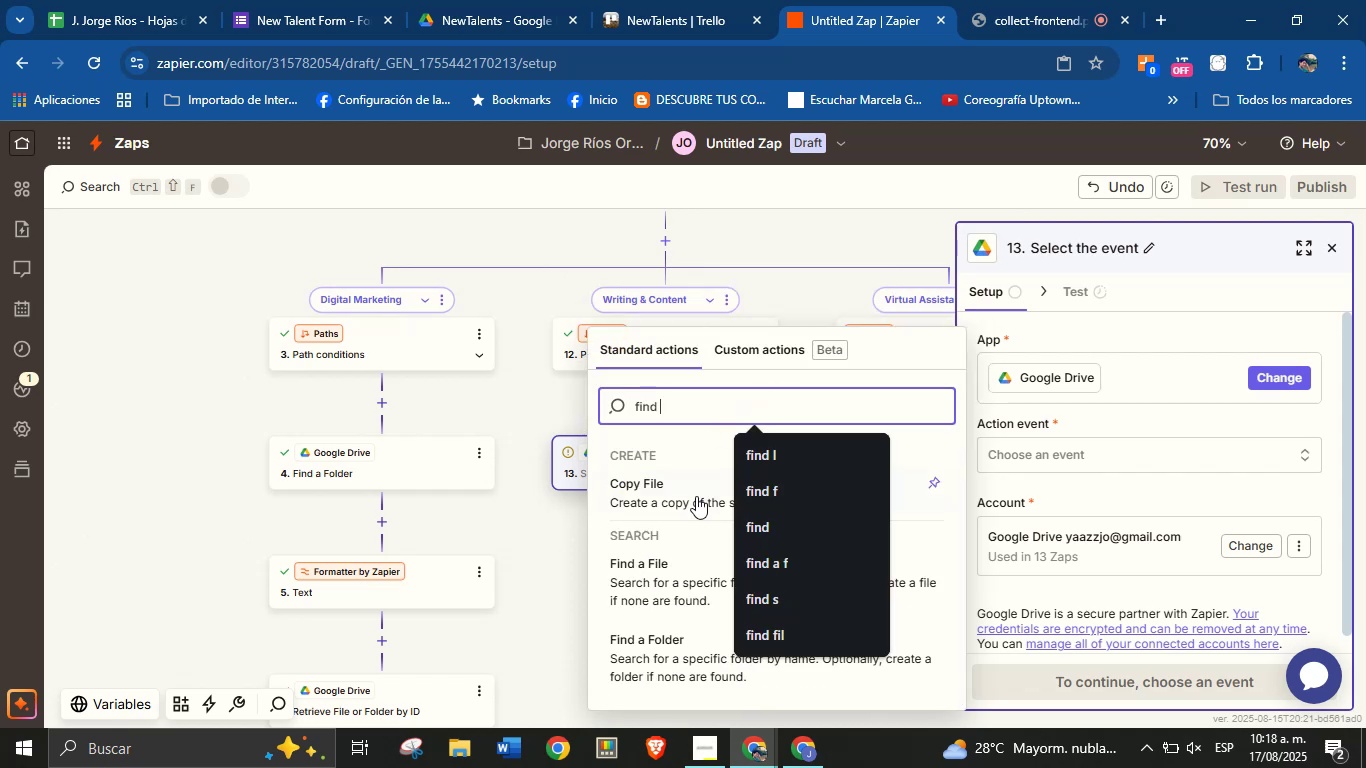 
left_click([675, 640])
 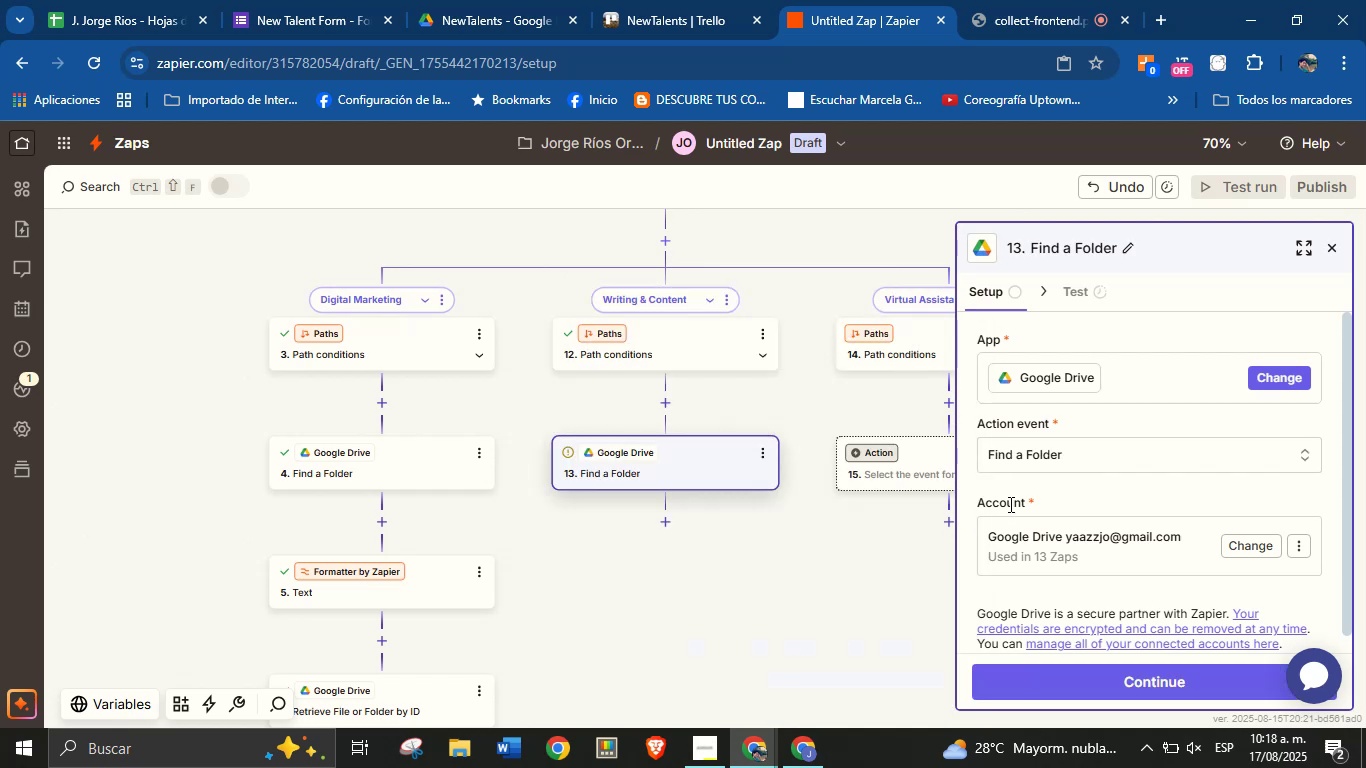 
scroll: coordinate [1029, 499], scroll_direction: down, amount: 3.0
 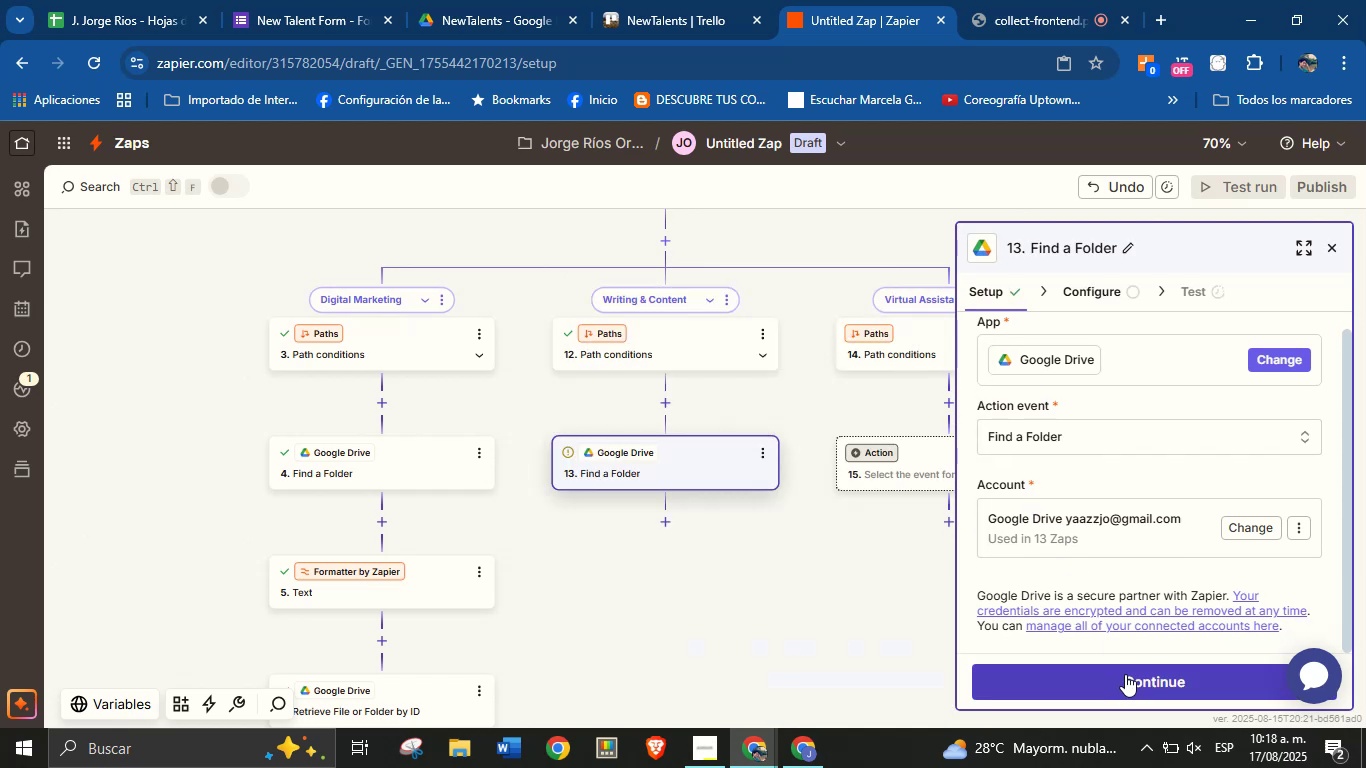 
left_click([1125, 674])
 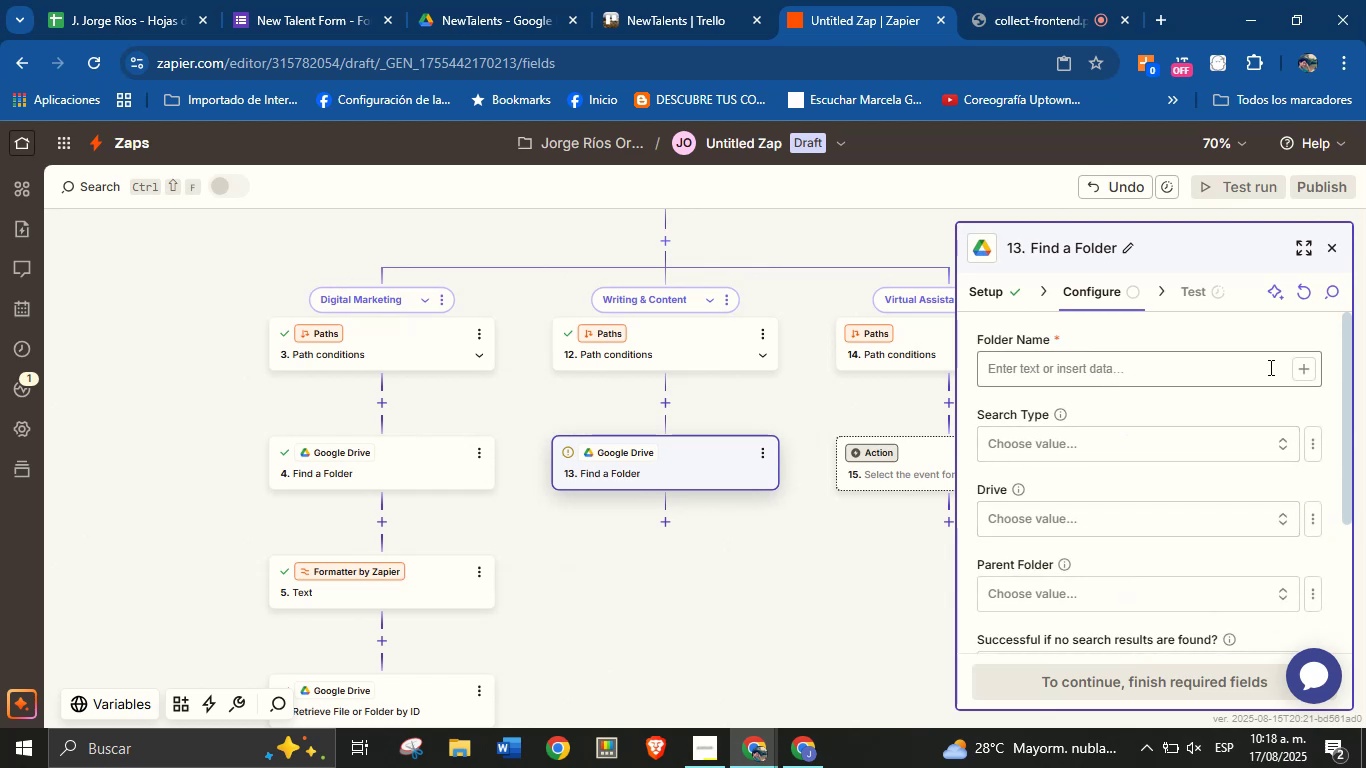 
left_click([1298, 372])
 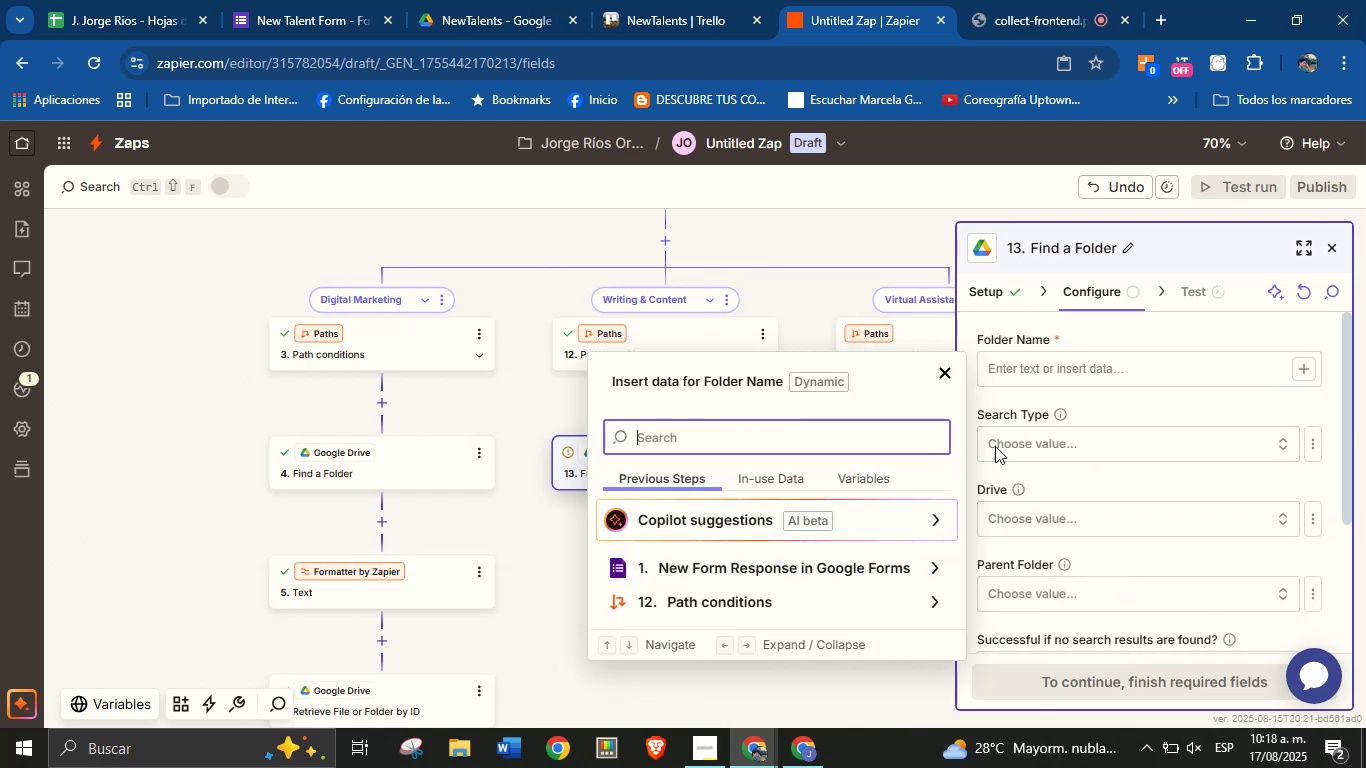 
left_click([1114, 397])
 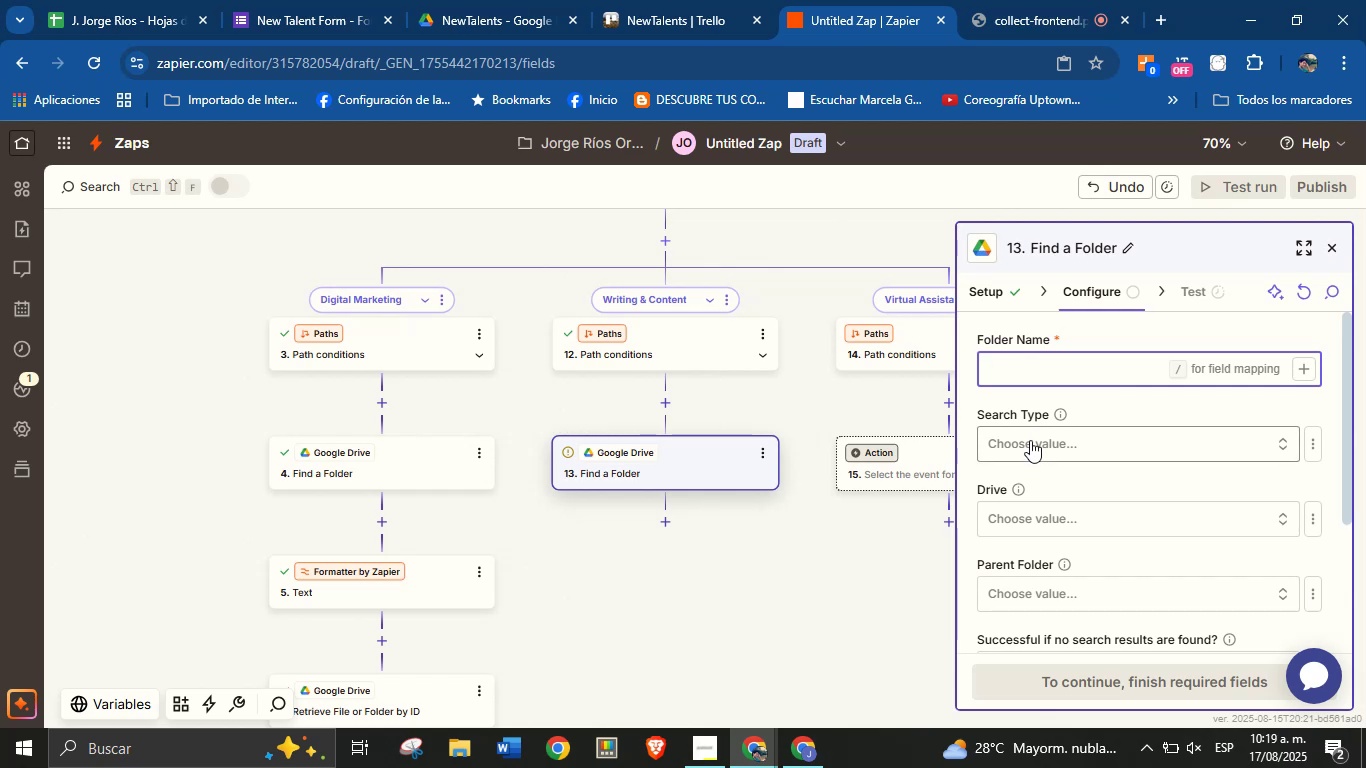 
wait(15.19)
 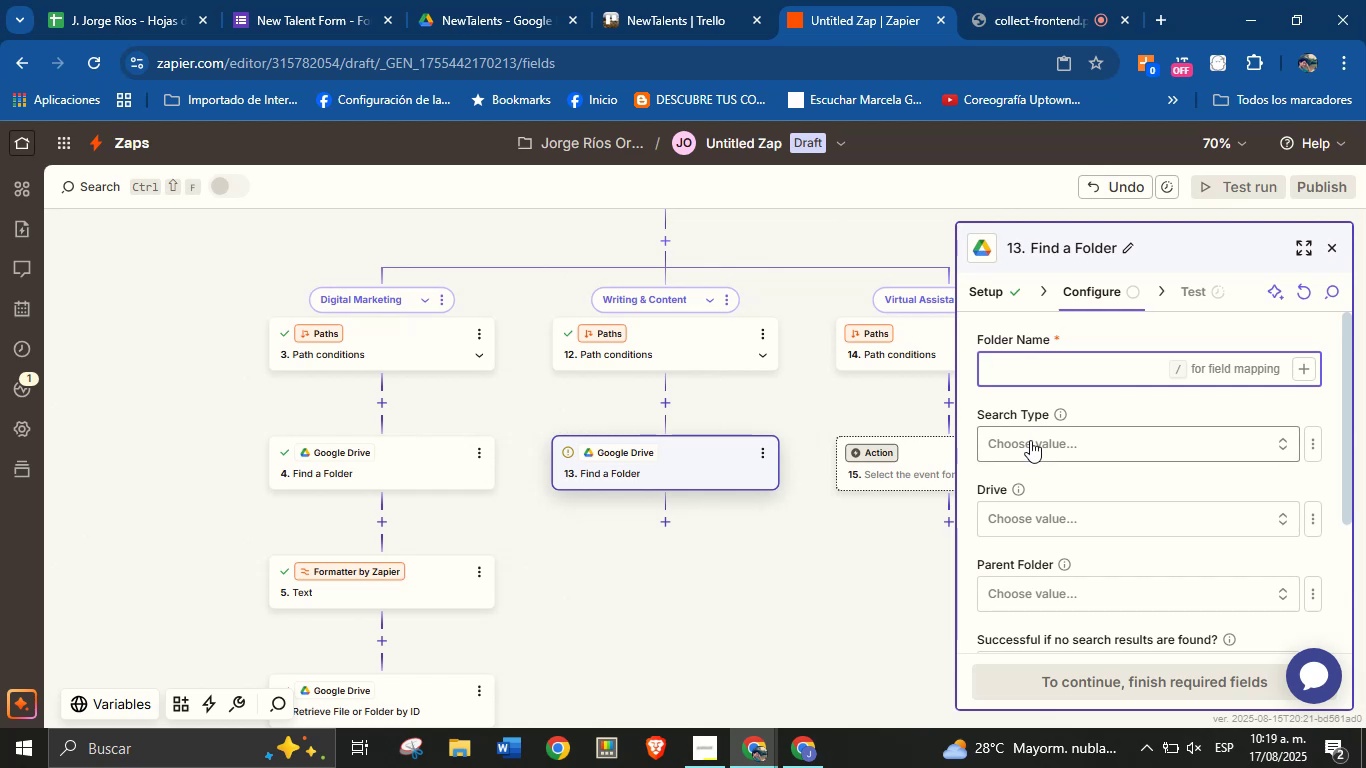 
left_click([1295, 368])
 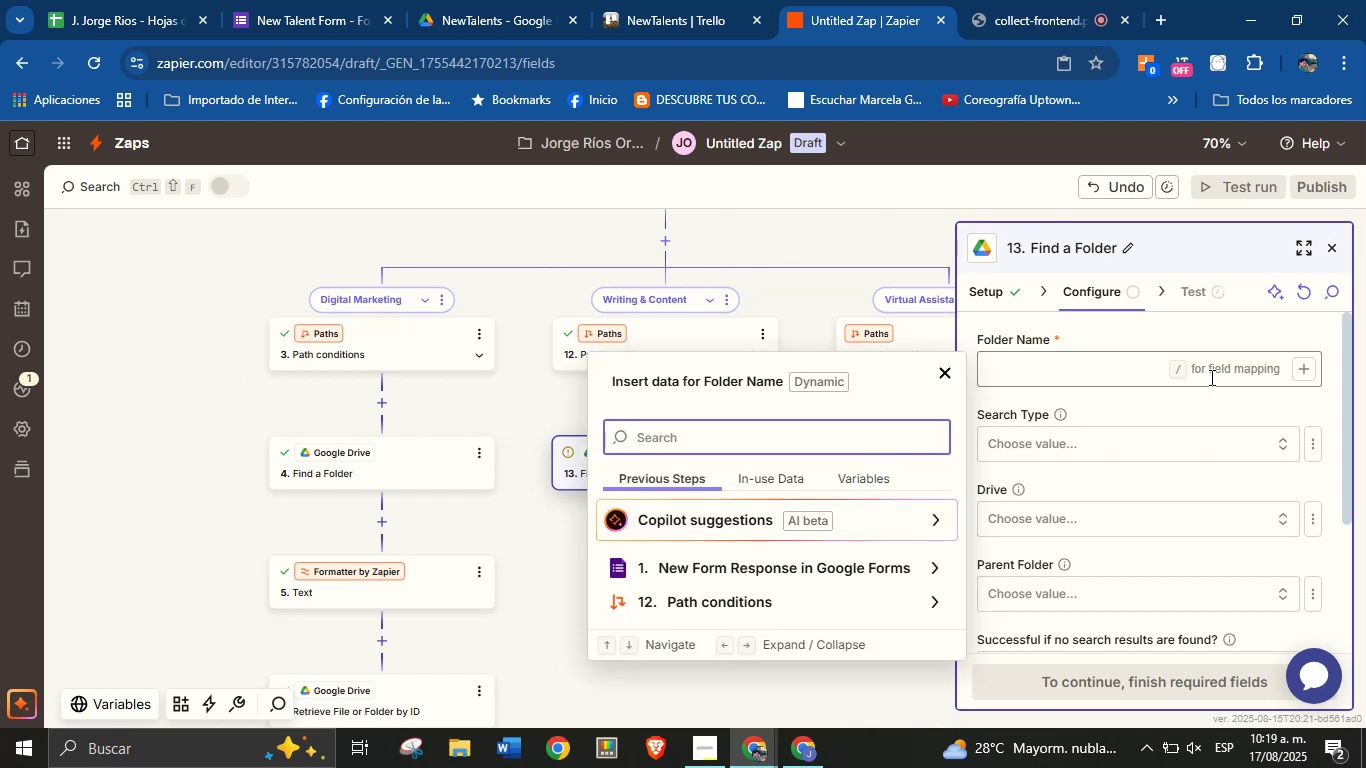 
type(area)
 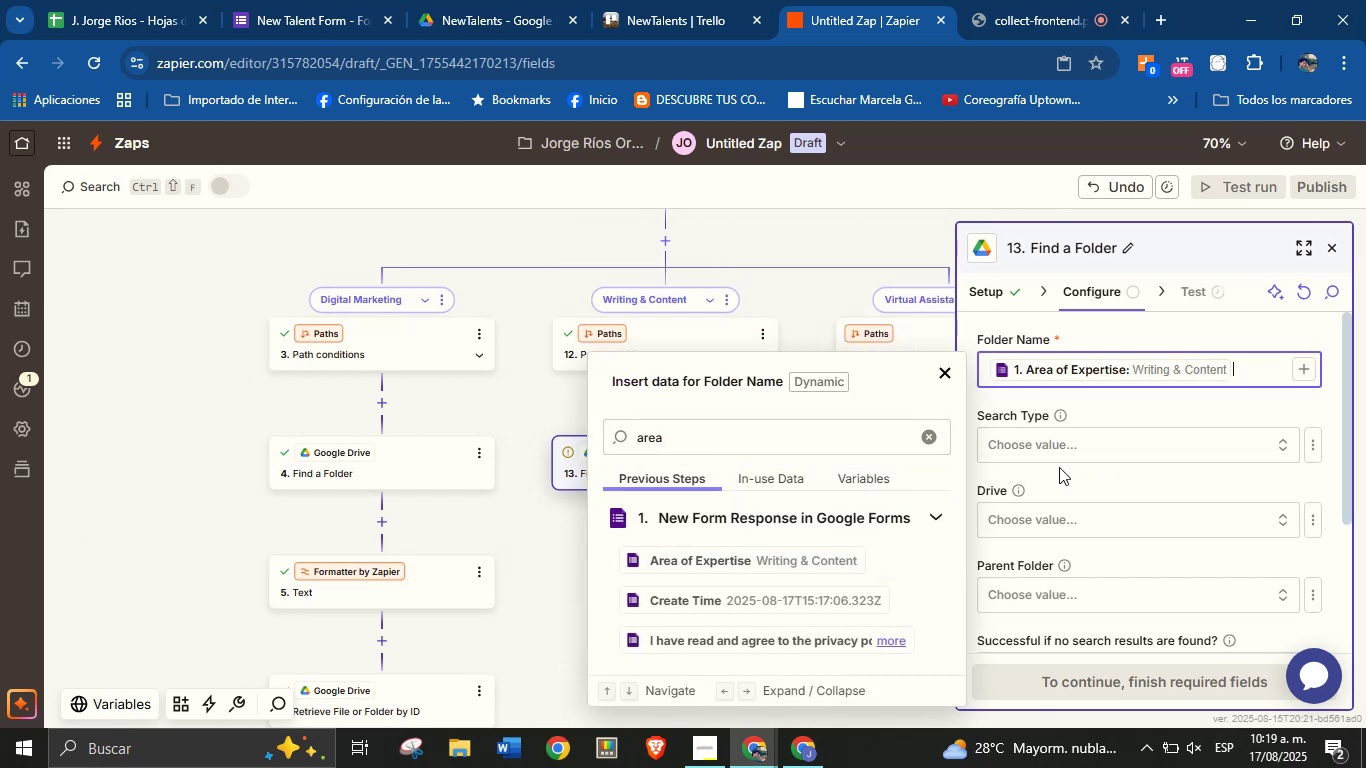 
left_click([1186, 470])
 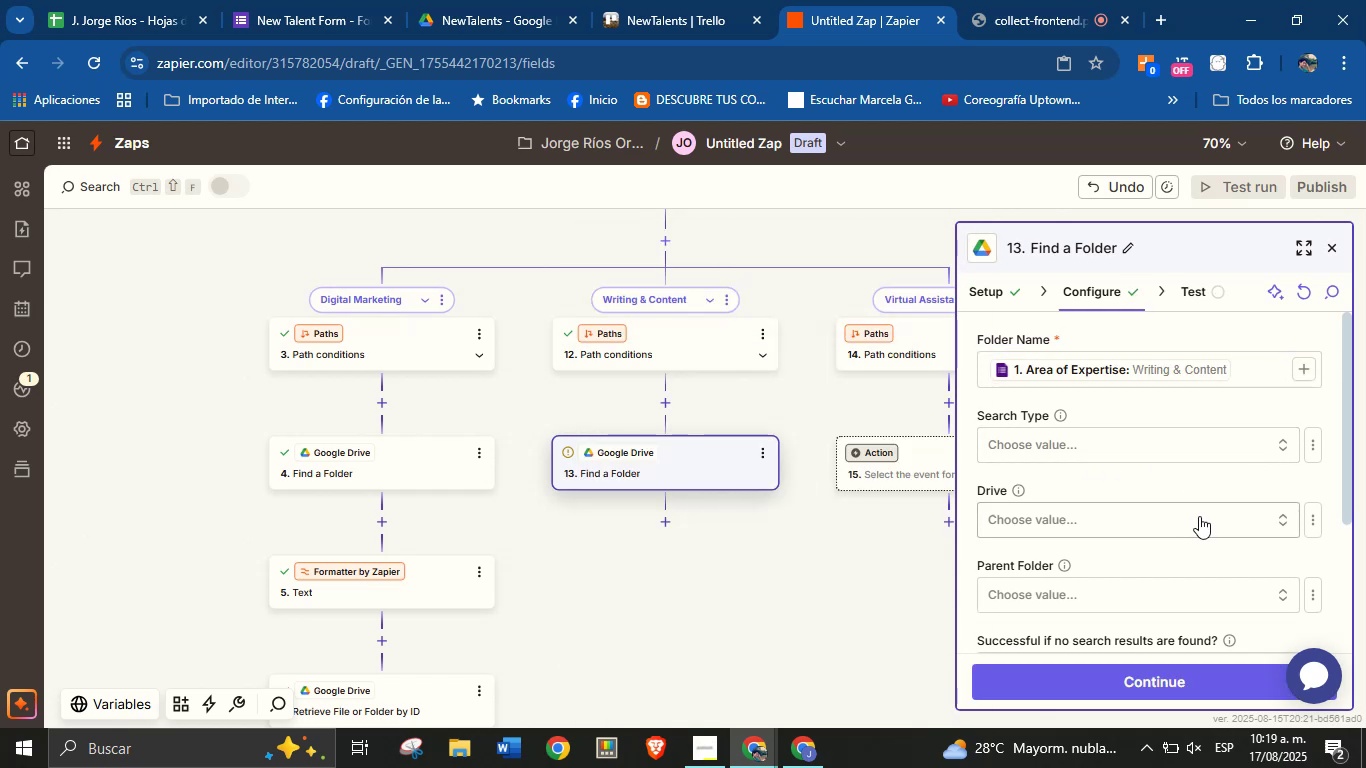 
left_click([1199, 516])
 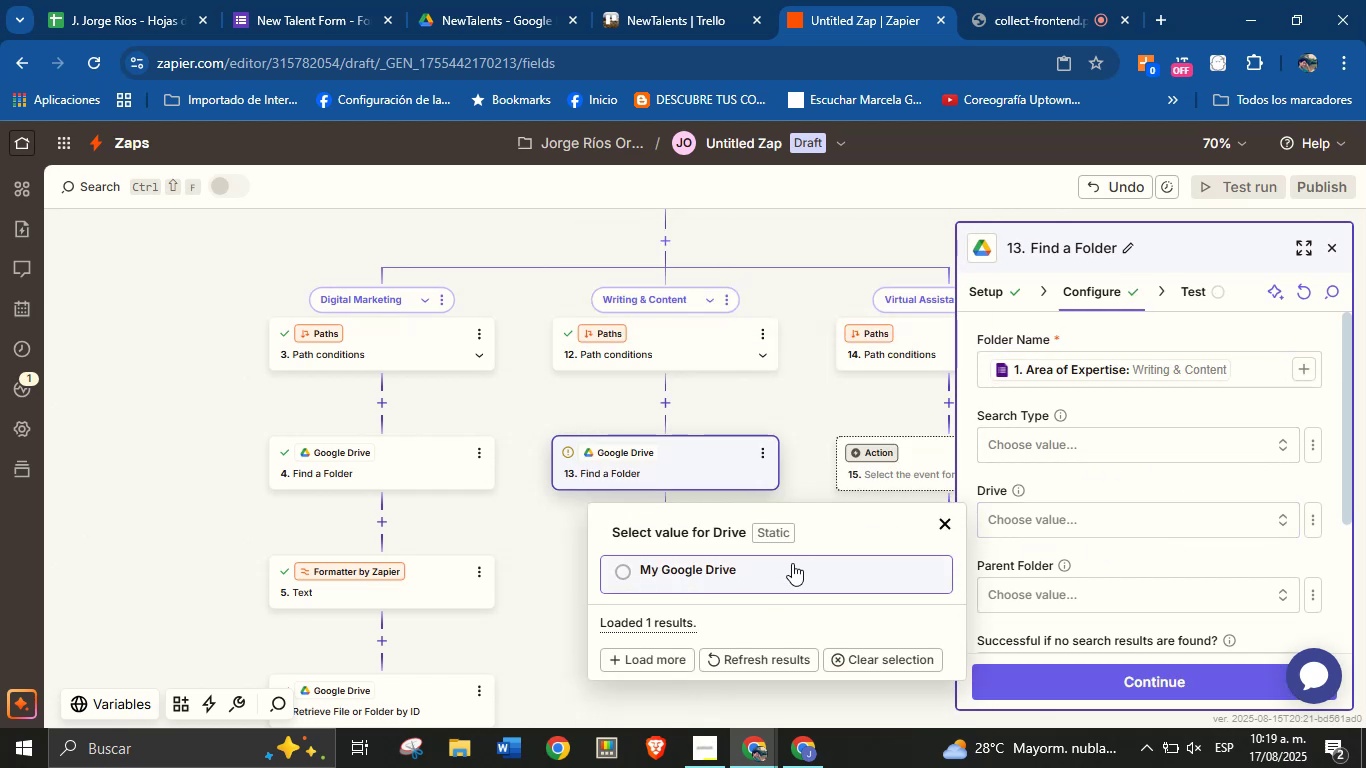 
left_click([756, 573])
 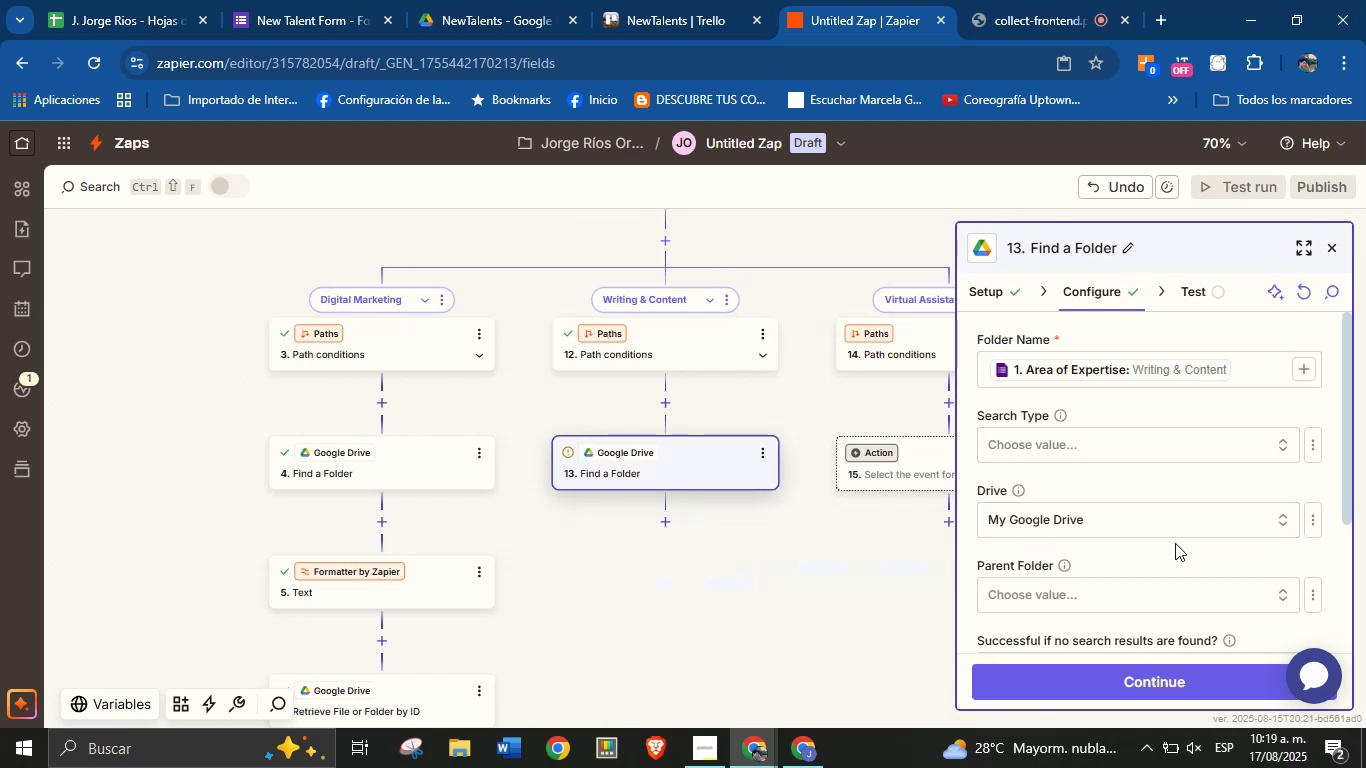 
scroll: coordinate [1188, 513], scroll_direction: down, amount: 1.0
 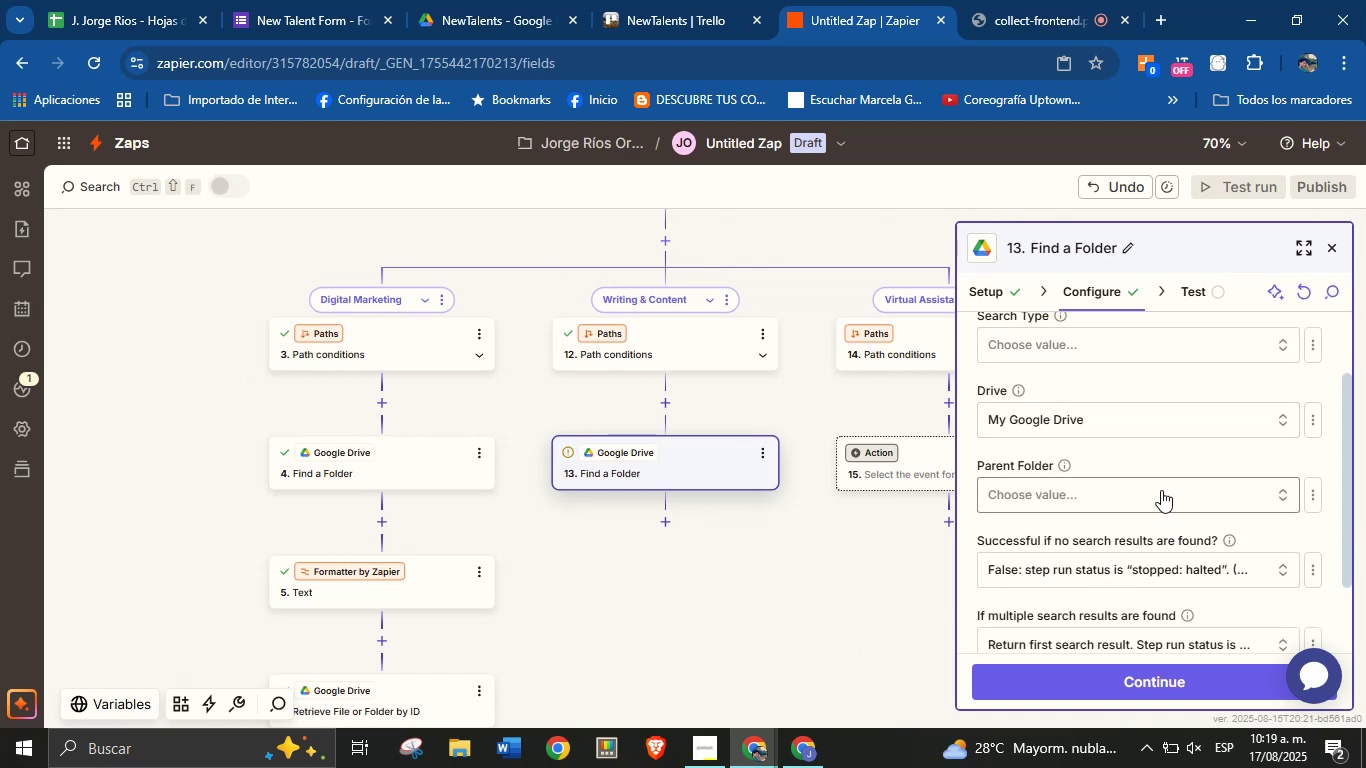 
left_click([1159, 491])
 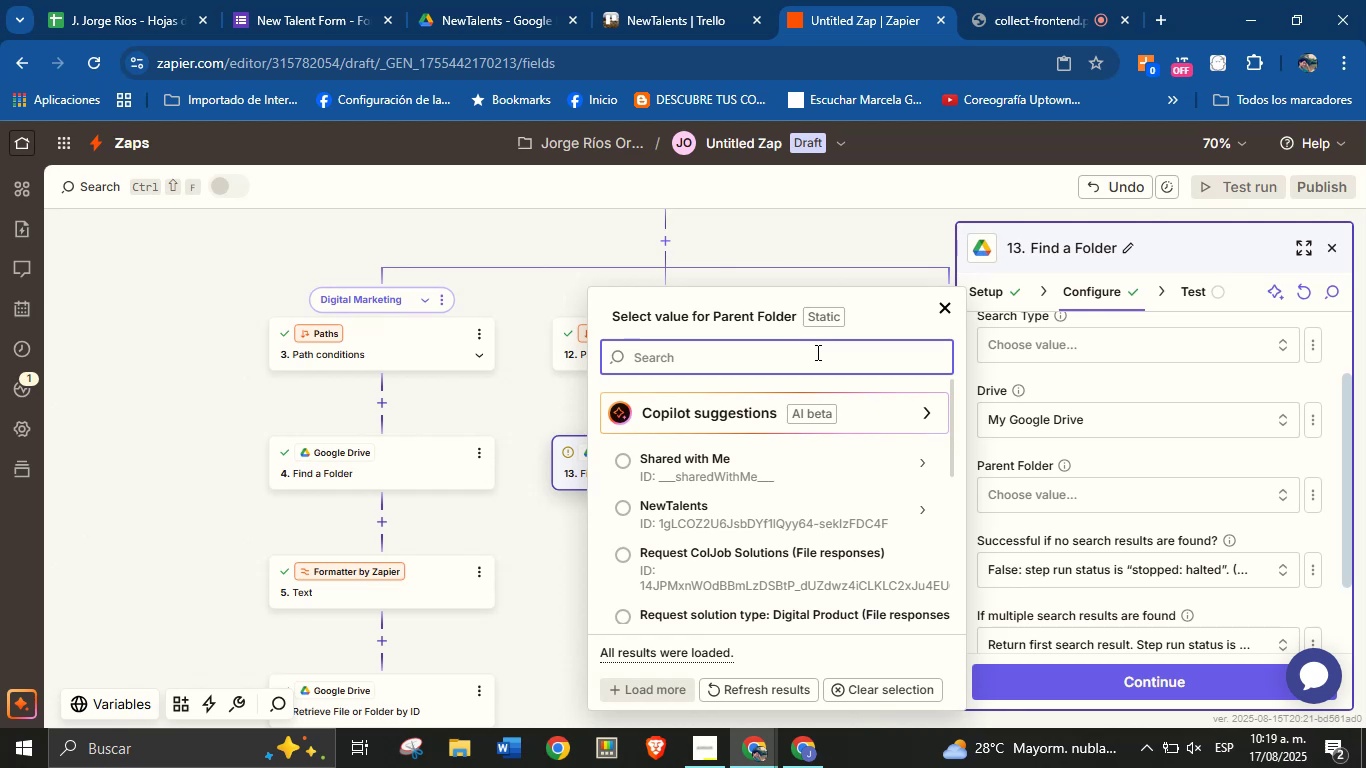 
wait(18.34)
 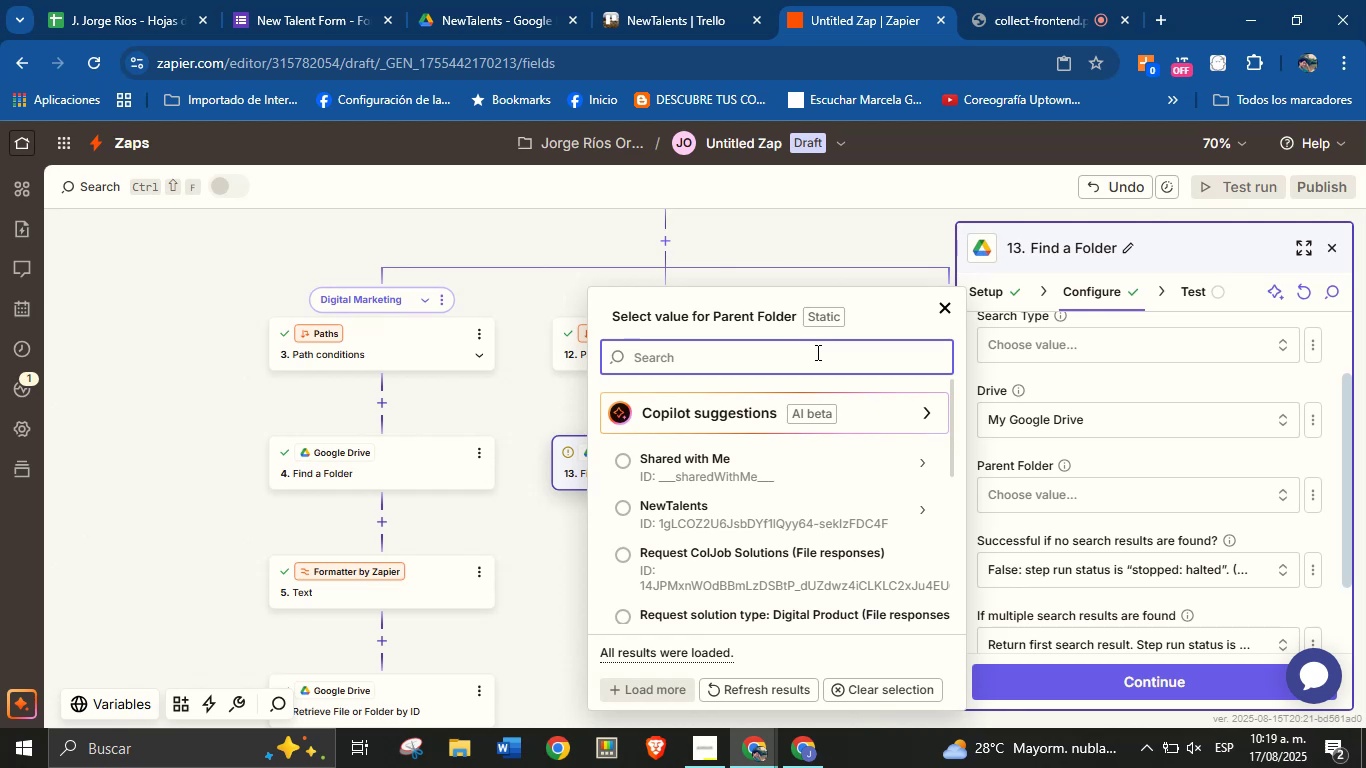 
scroll: coordinate [807, 522], scroll_direction: down, amount: 1.0
 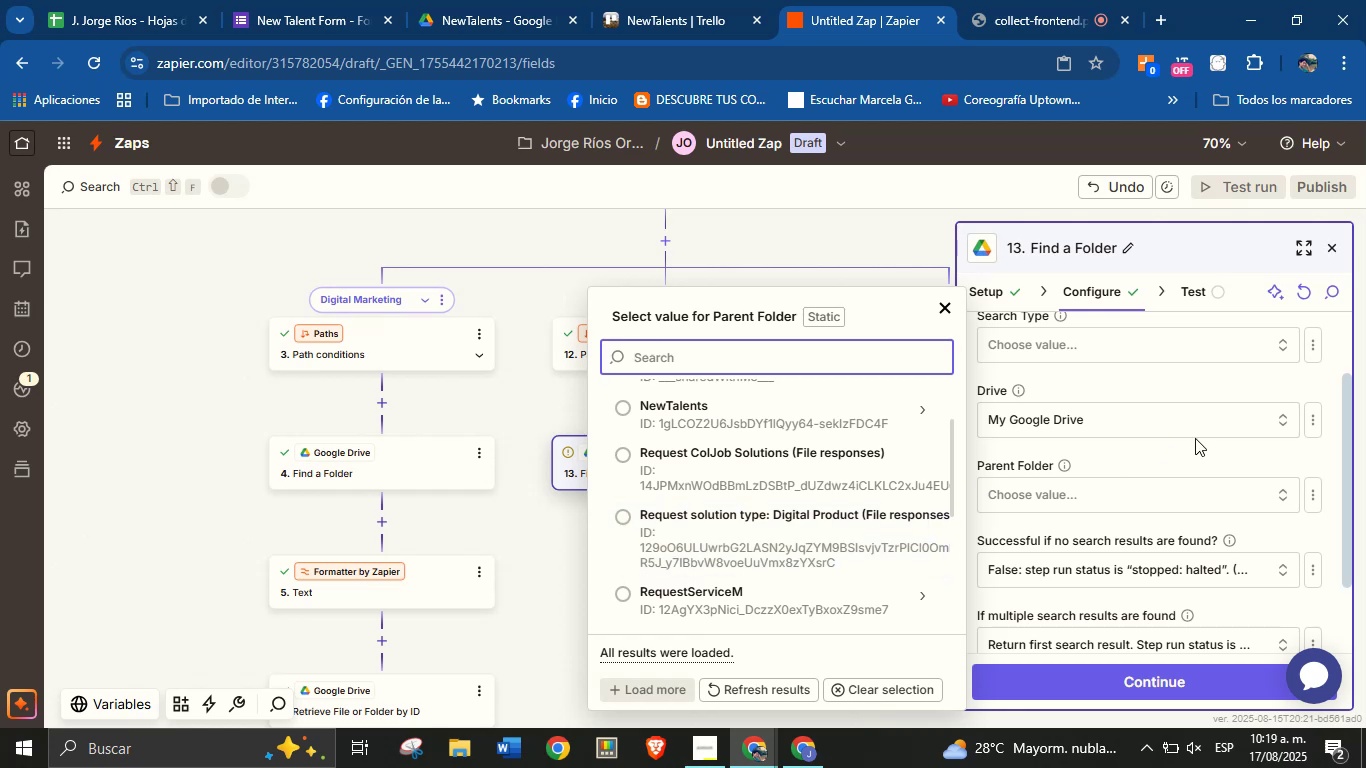 
left_click([1171, 456])
 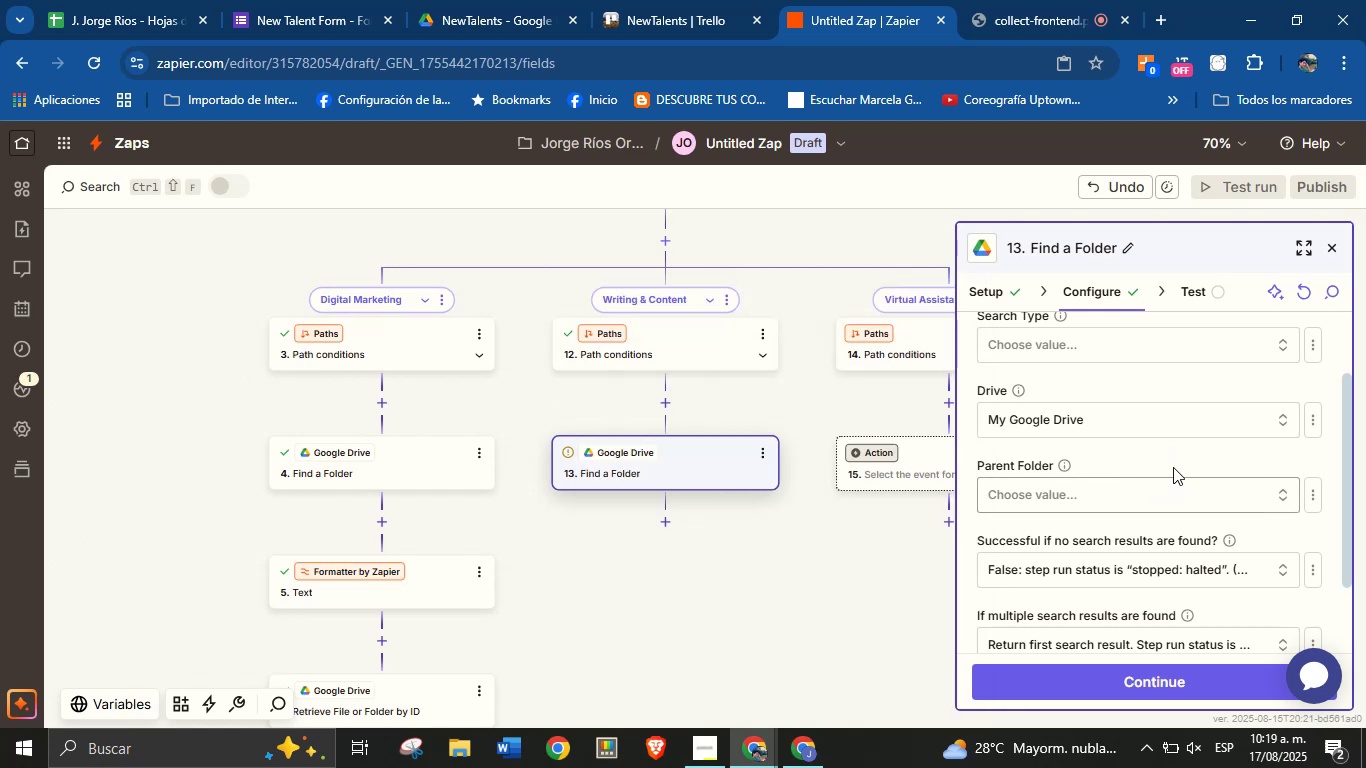 
scroll: coordinate [1172, 468], scroll_direction: up, amount: 2.0
 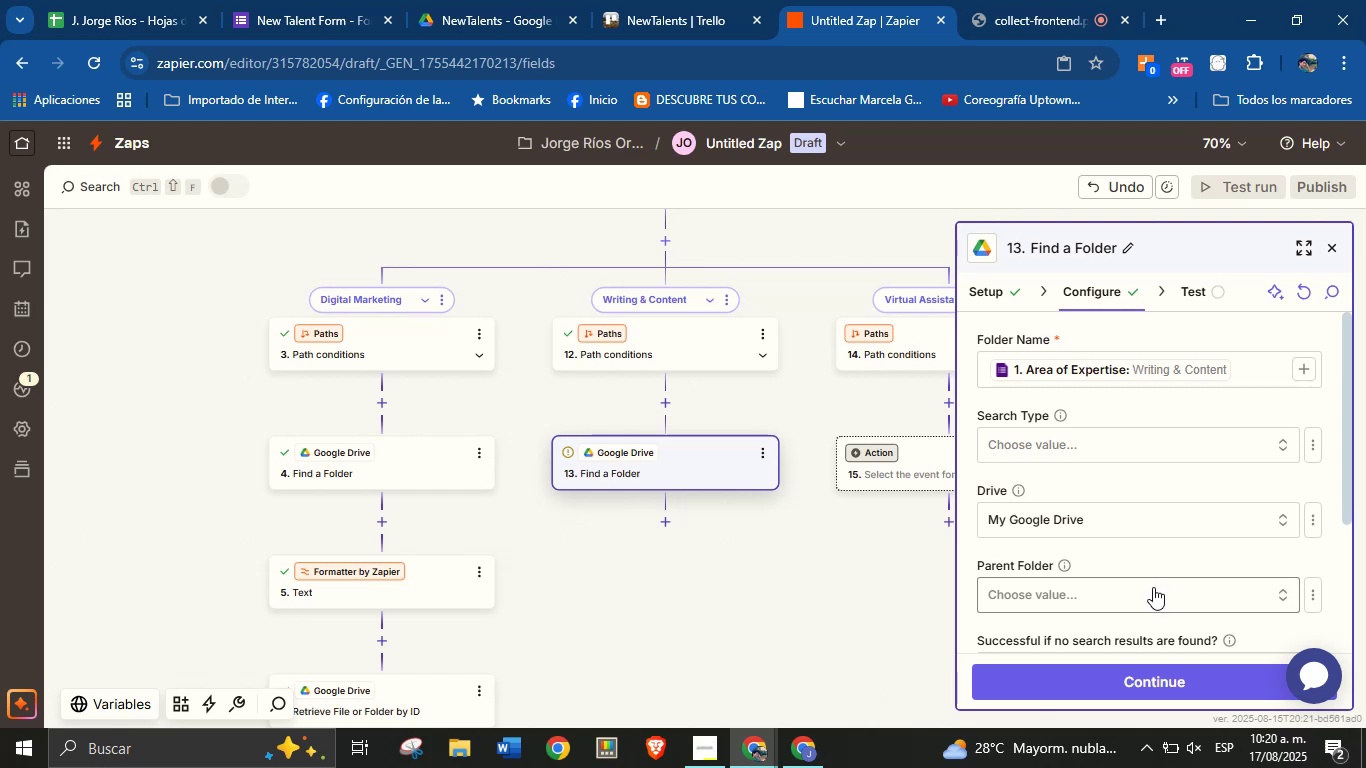 
wait(42.53)
 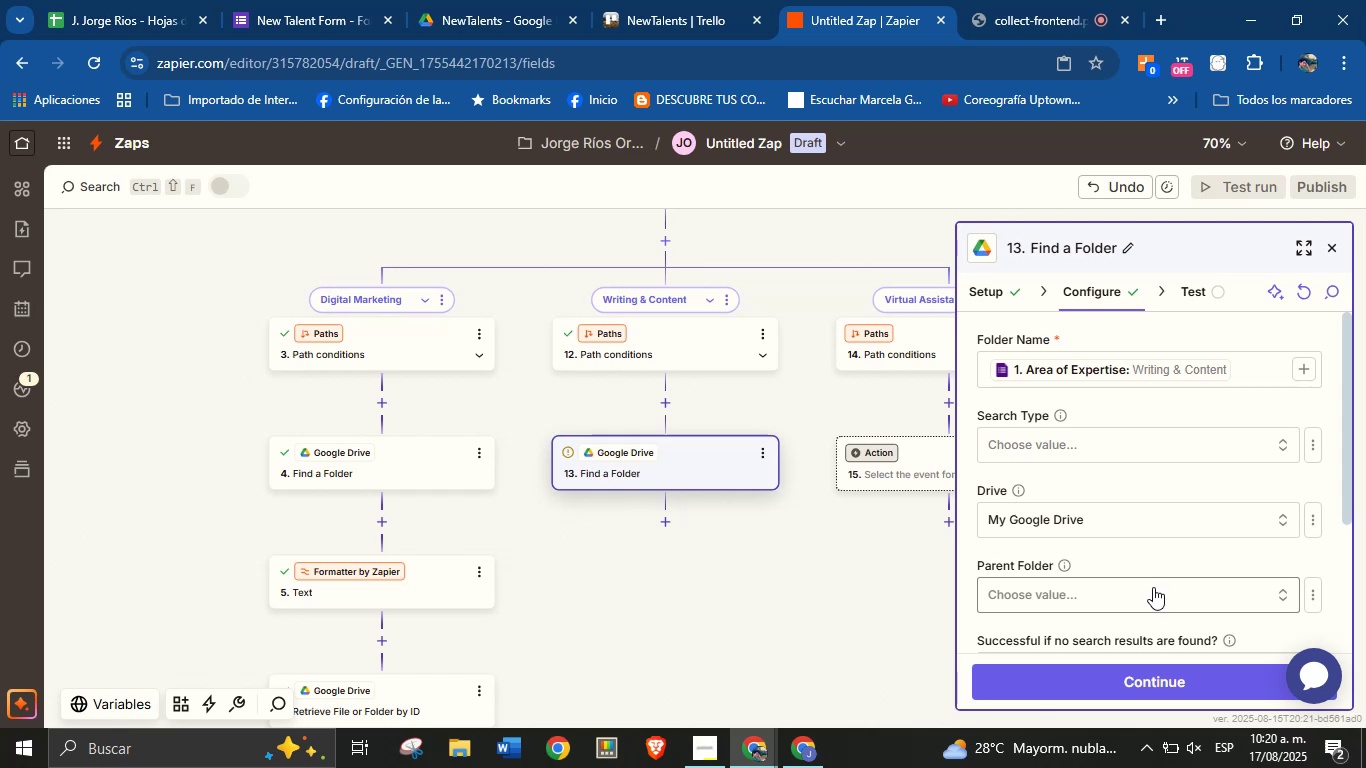 
left_click([1211, 587])
 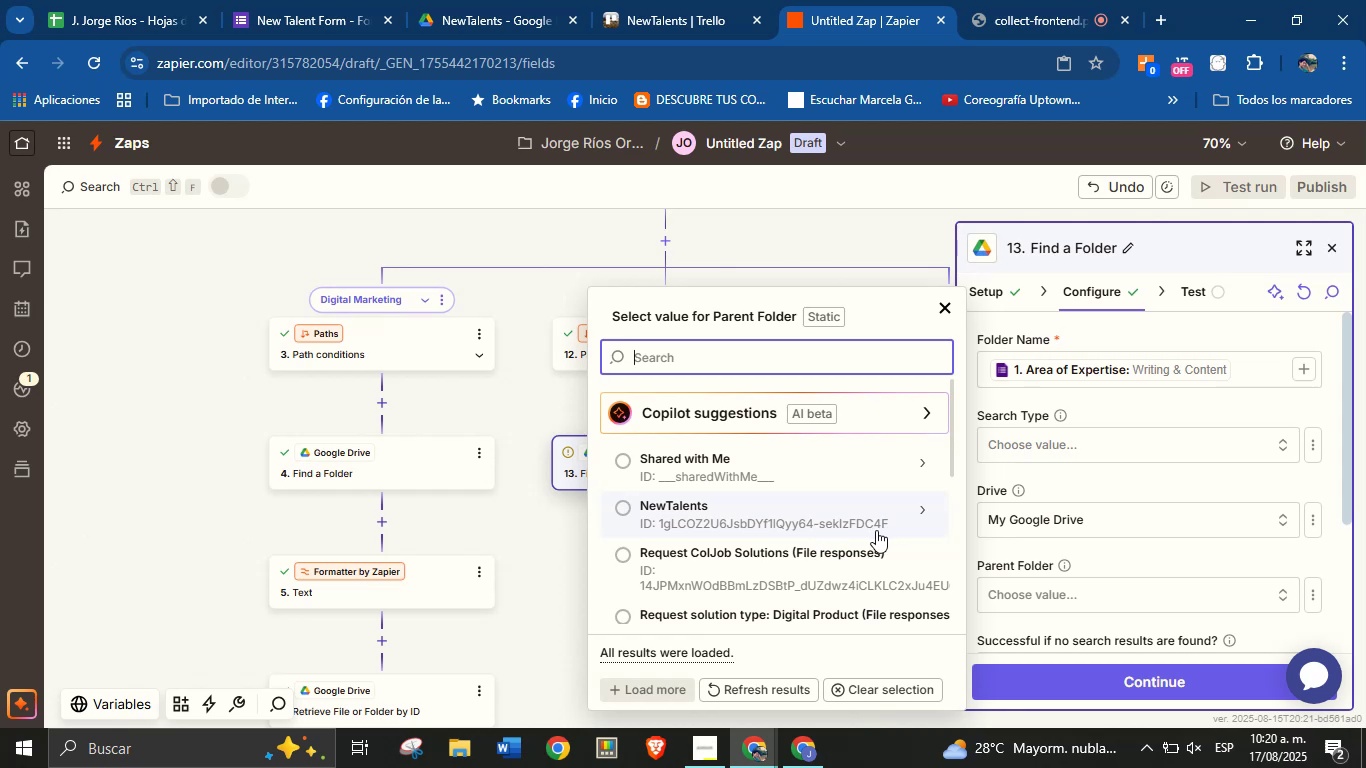 
left_click([1125, 546])
 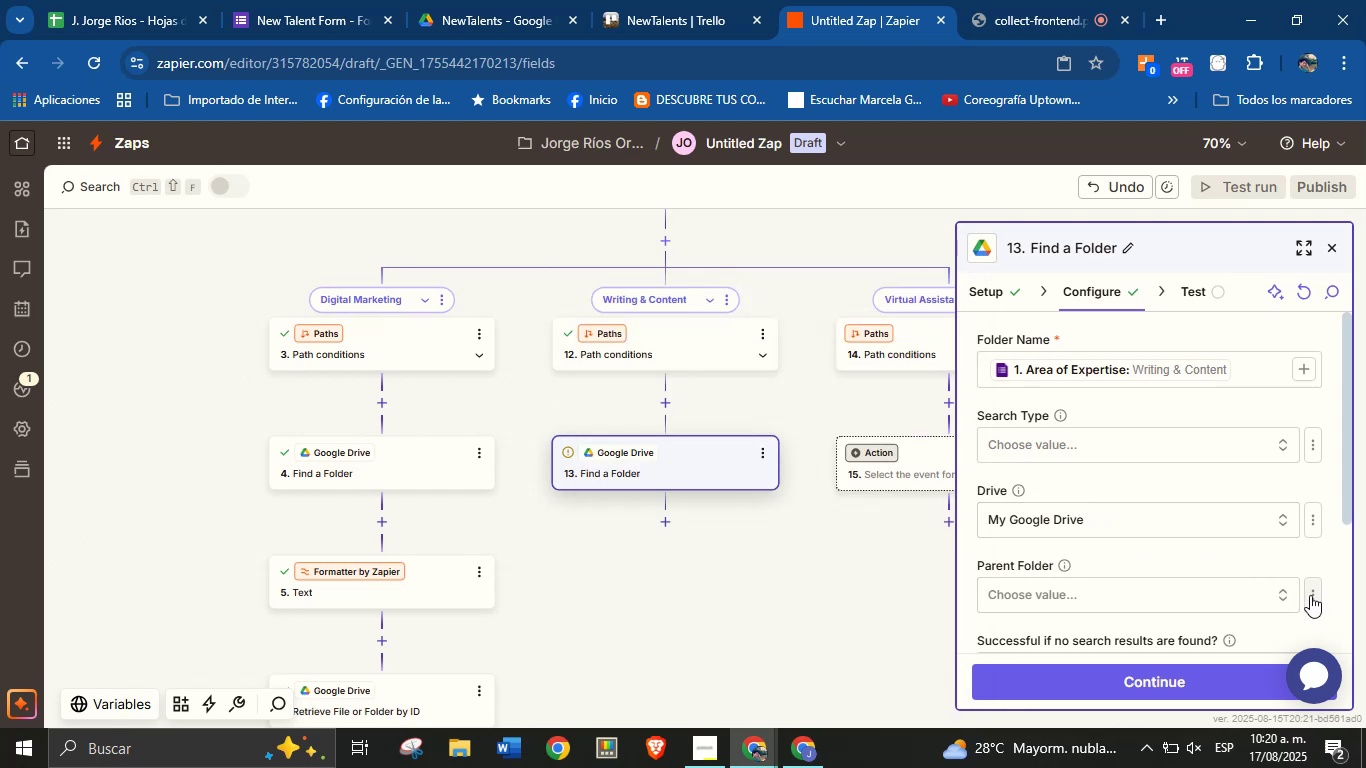 
left_click([1311, 595])
 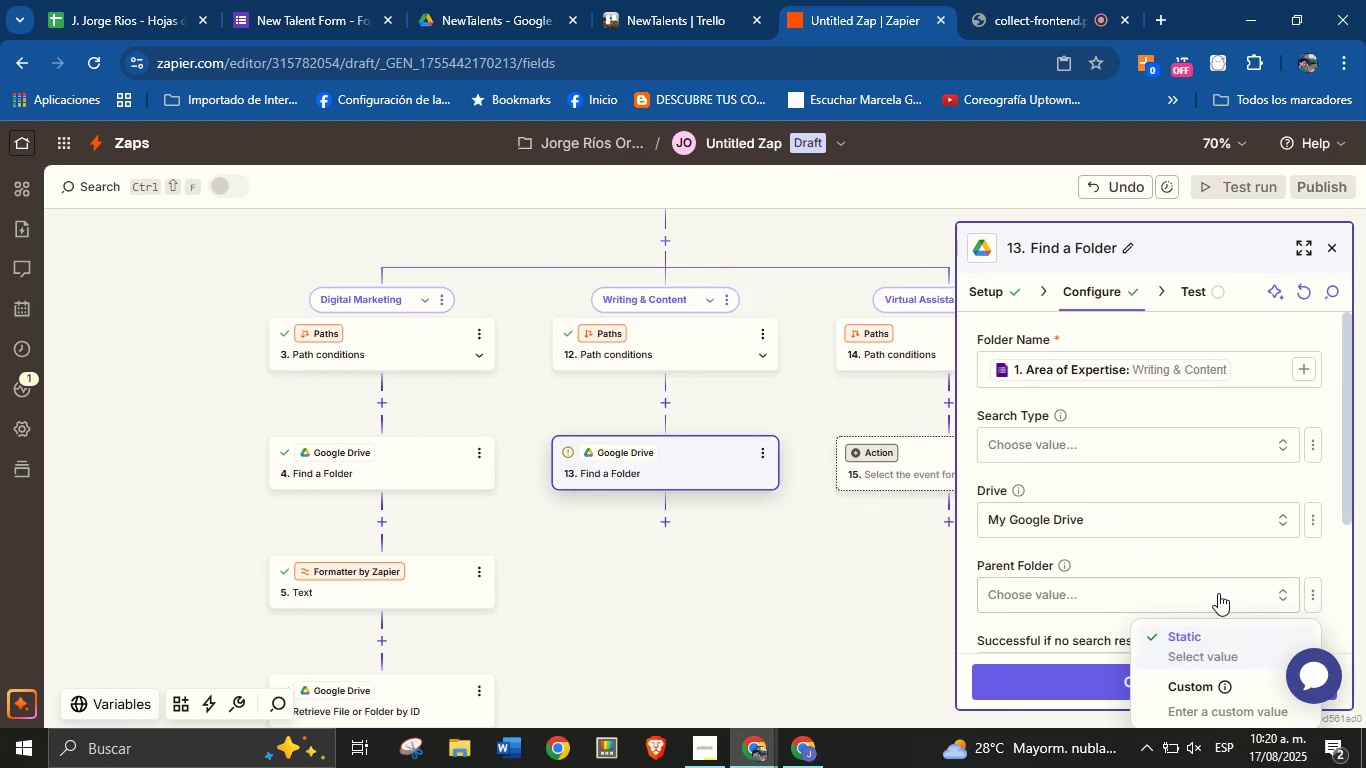 
left_click([1181, 694])
 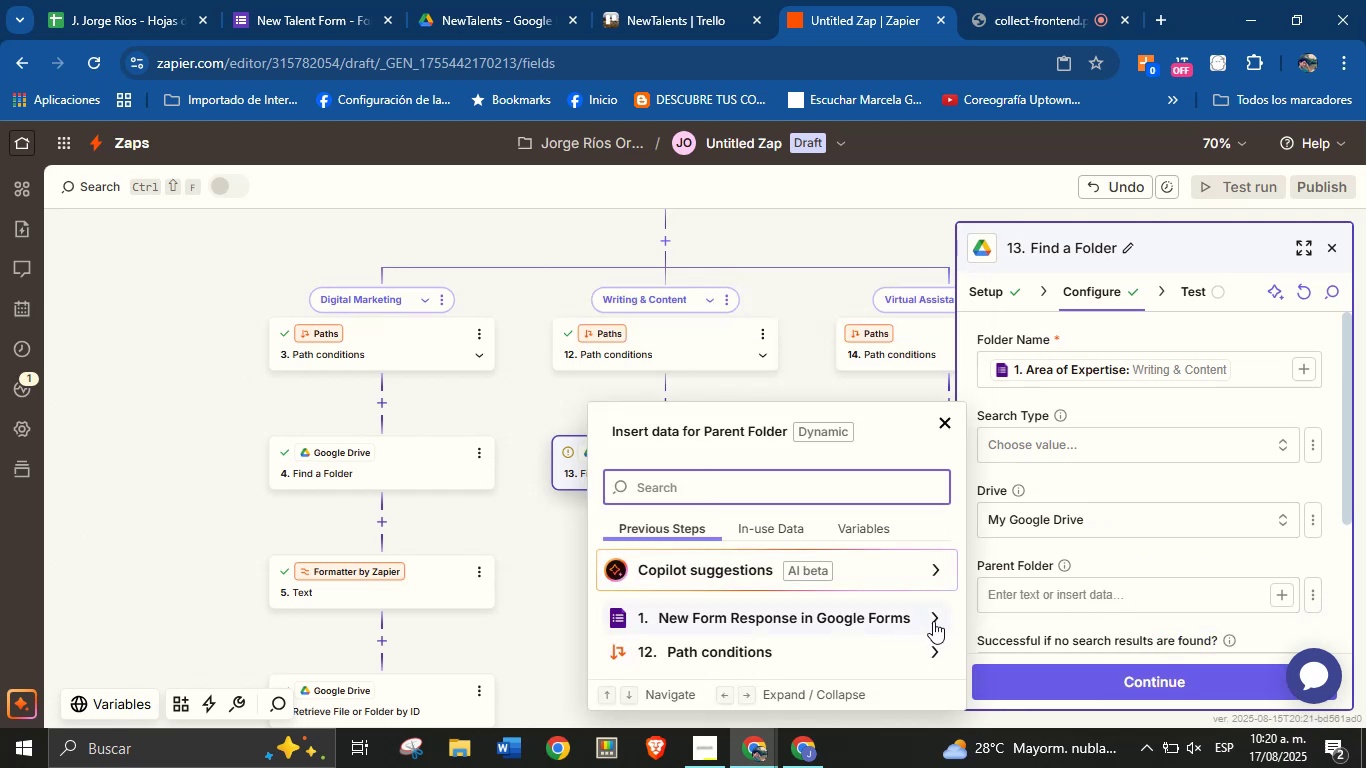 
left_click([936, 617])
 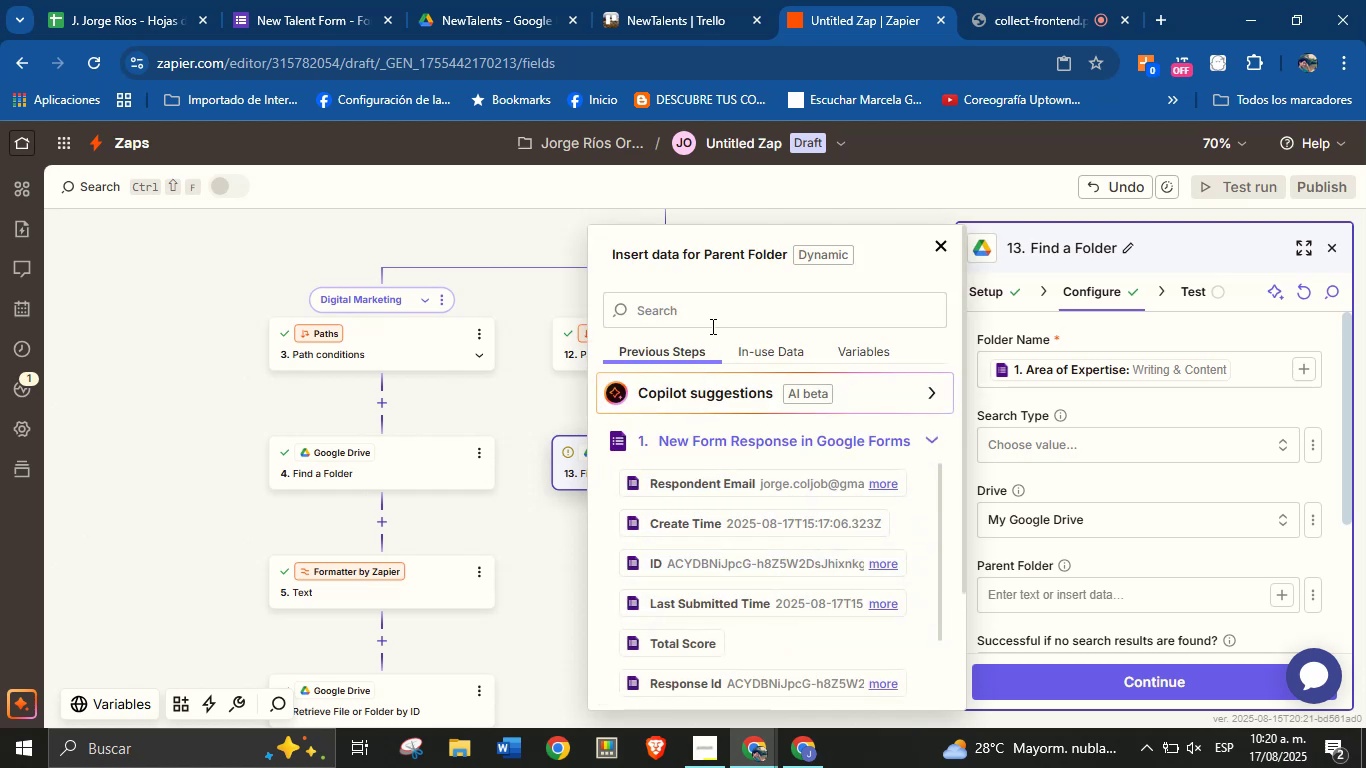 
left_click([712, 320])
 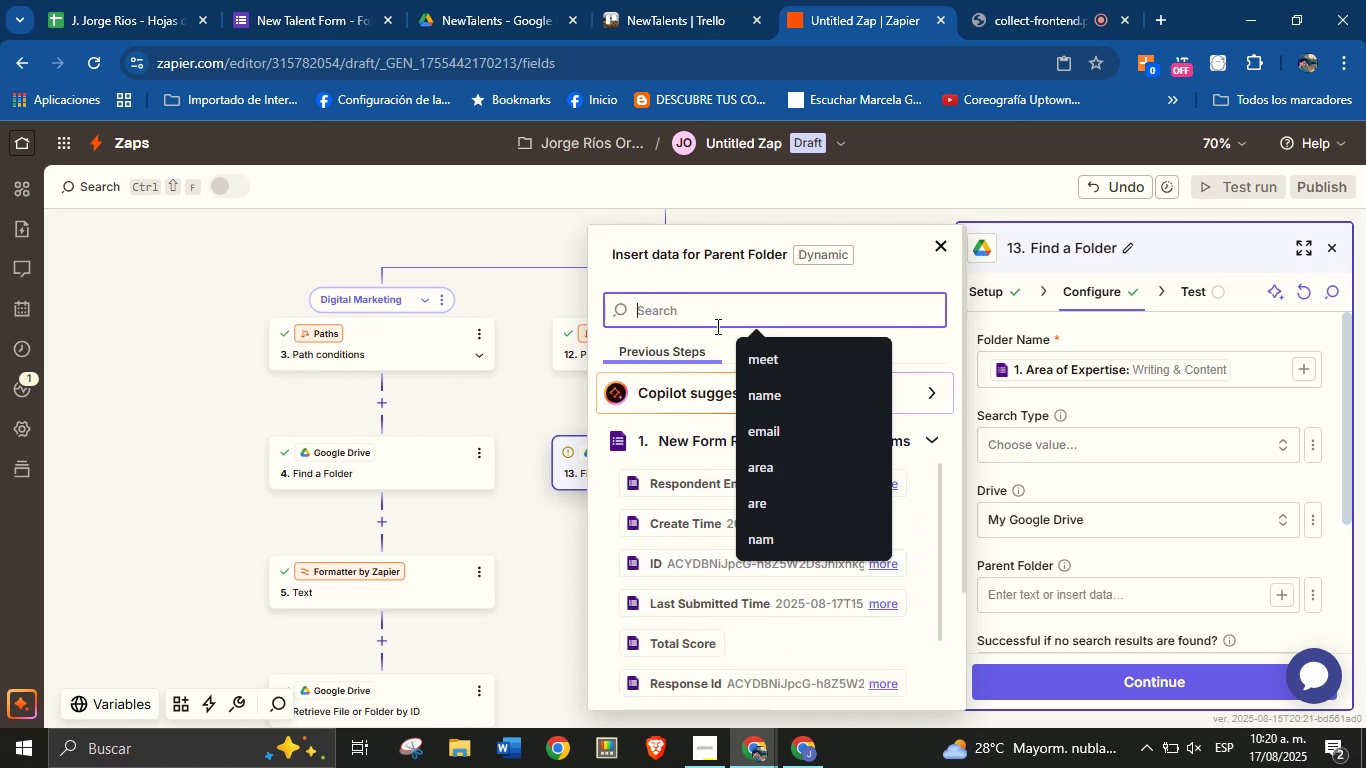 
type(nam)
 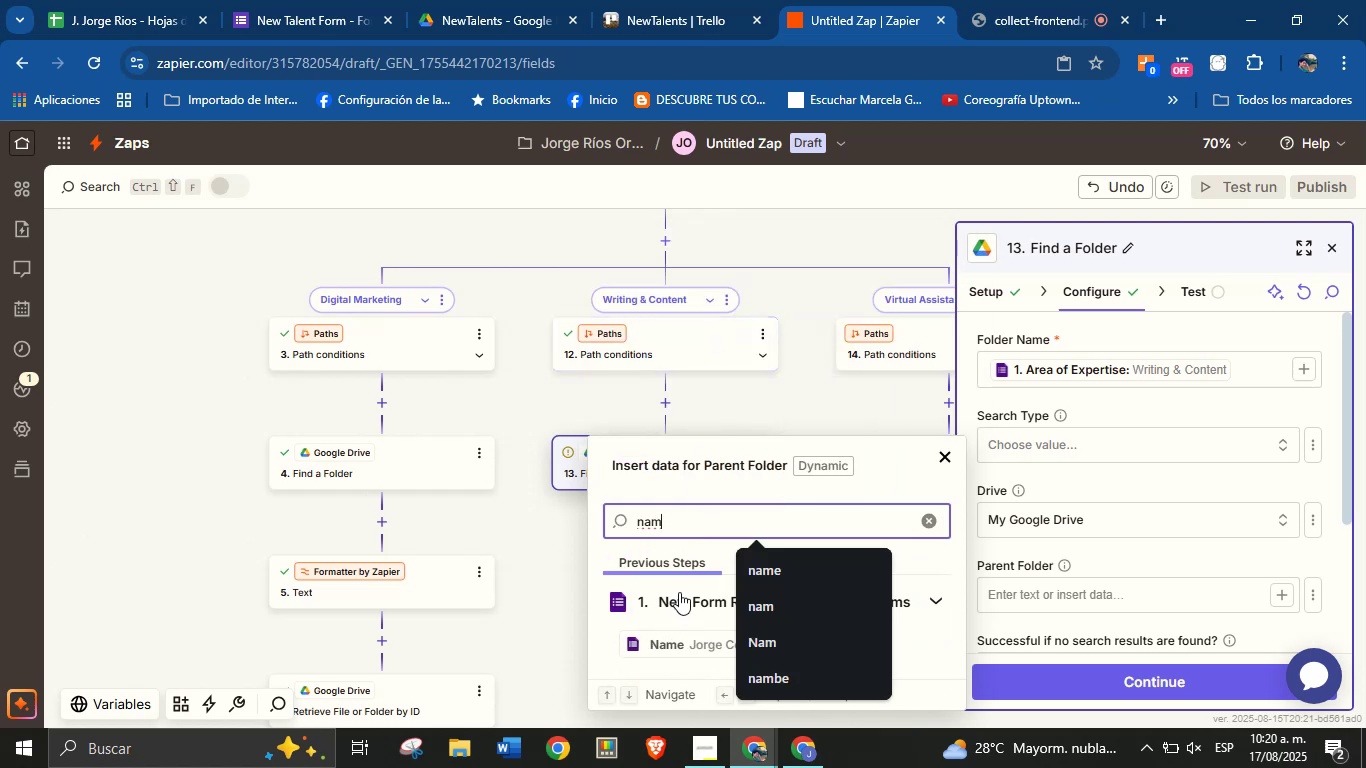 
left_click([671, 635])
 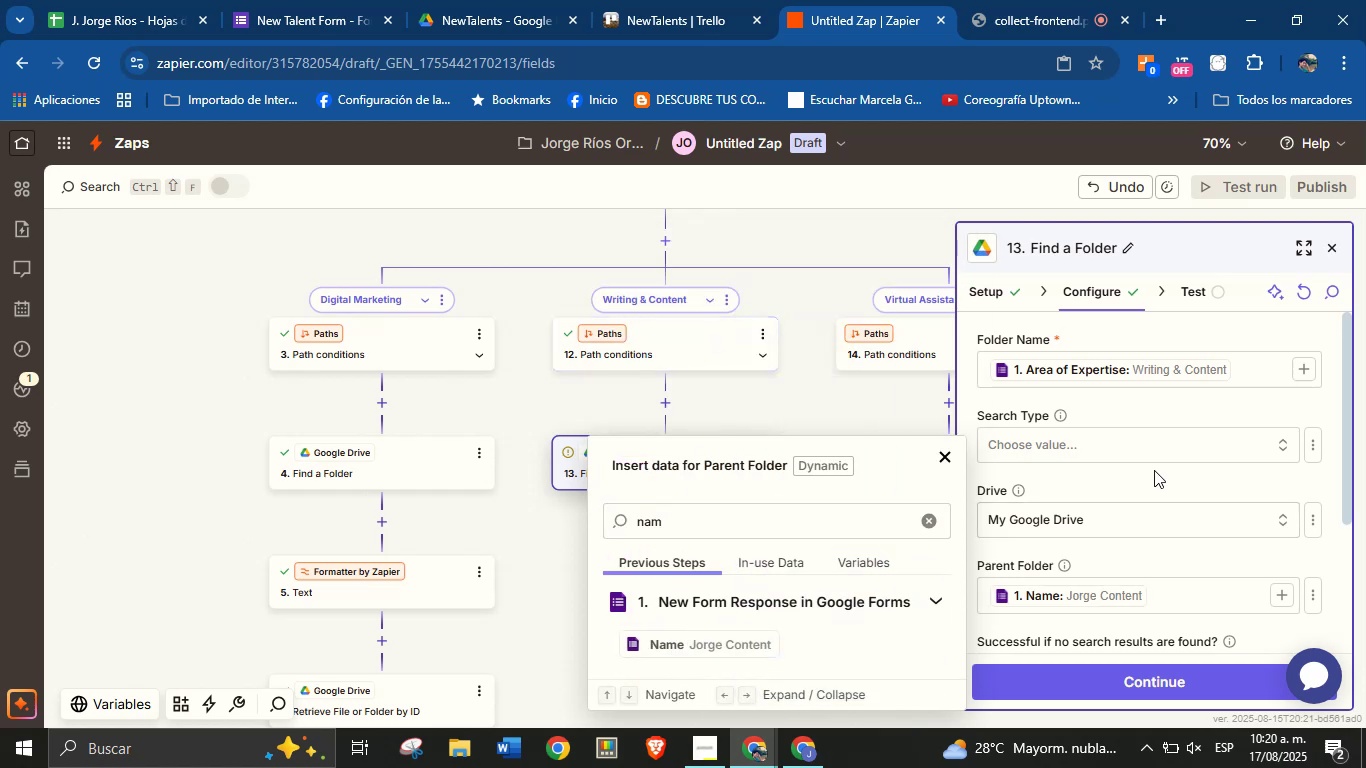 
left_click([1150, 481])
 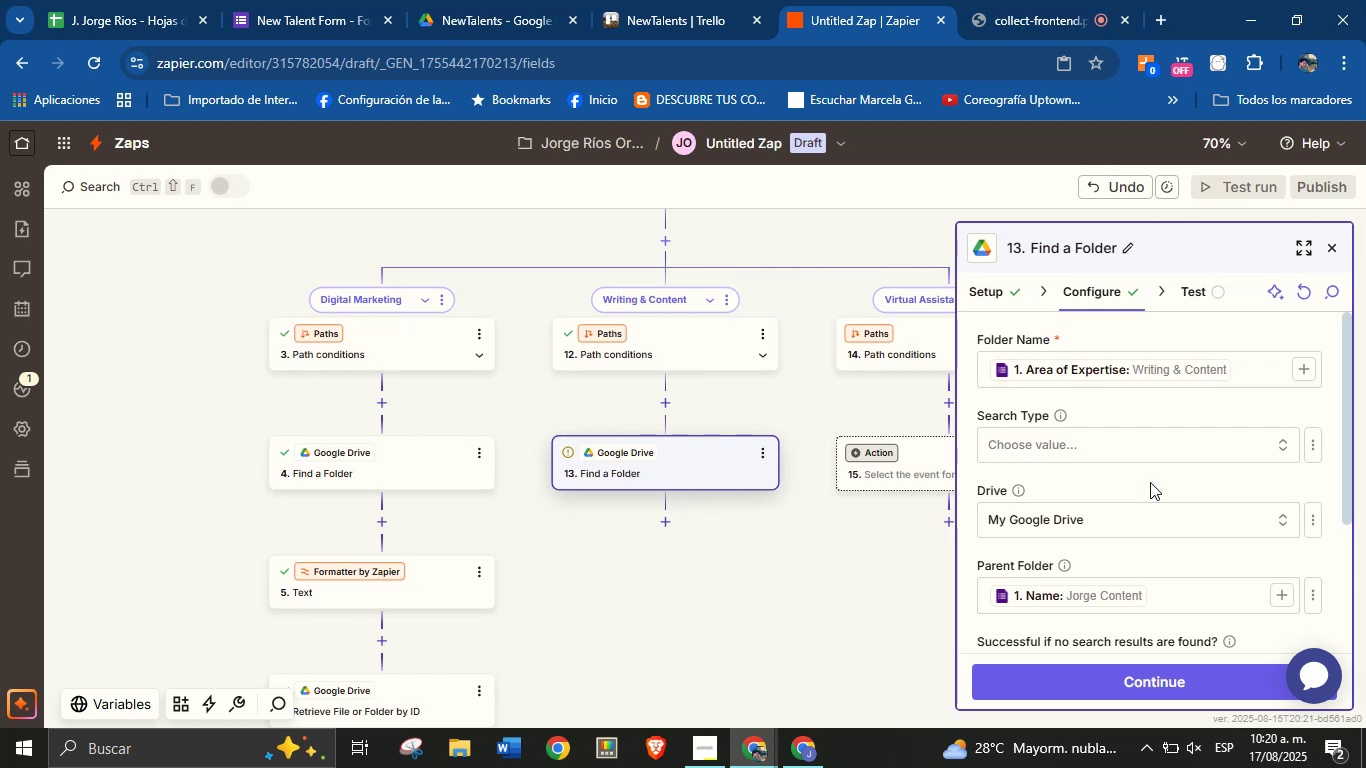 
scroll: coordinate [1151, 474], scroll_direction: down, amount: 2.0
 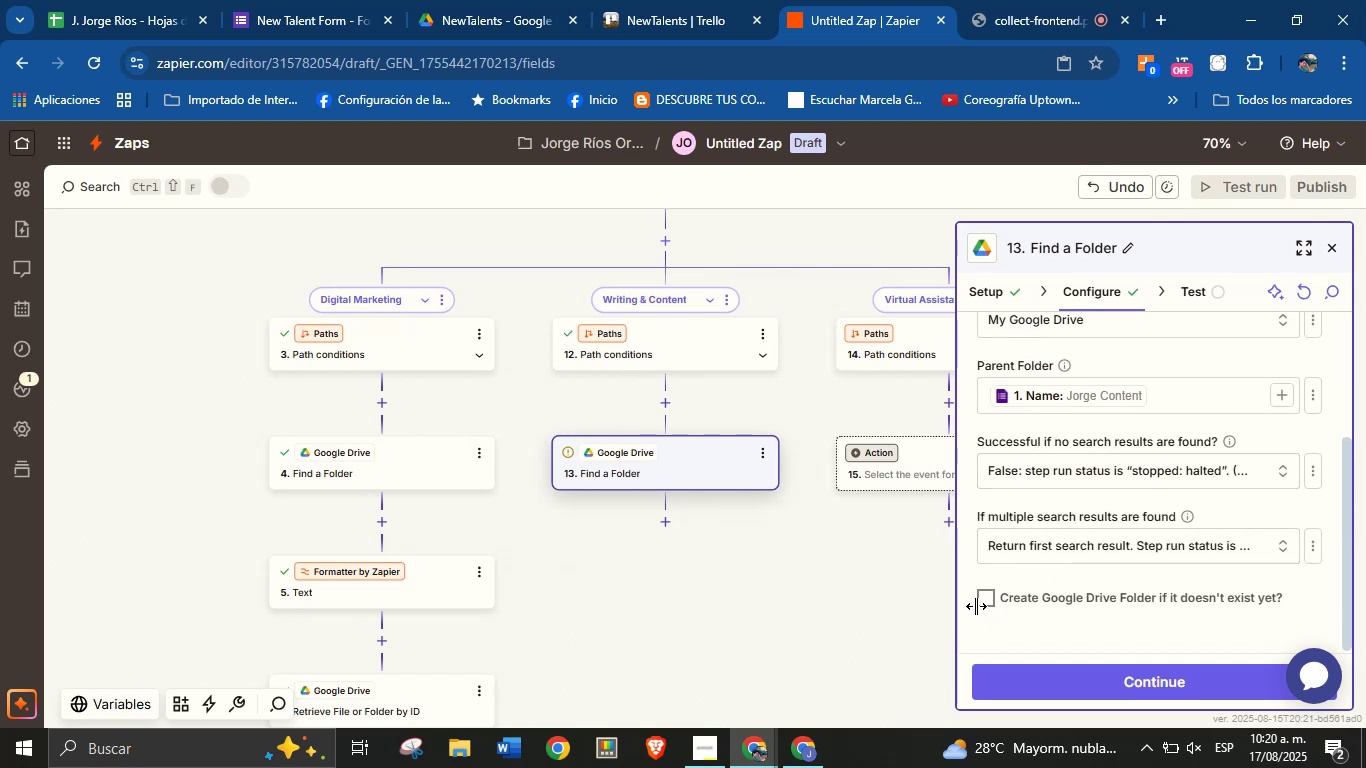 
left_click([983, 603])
 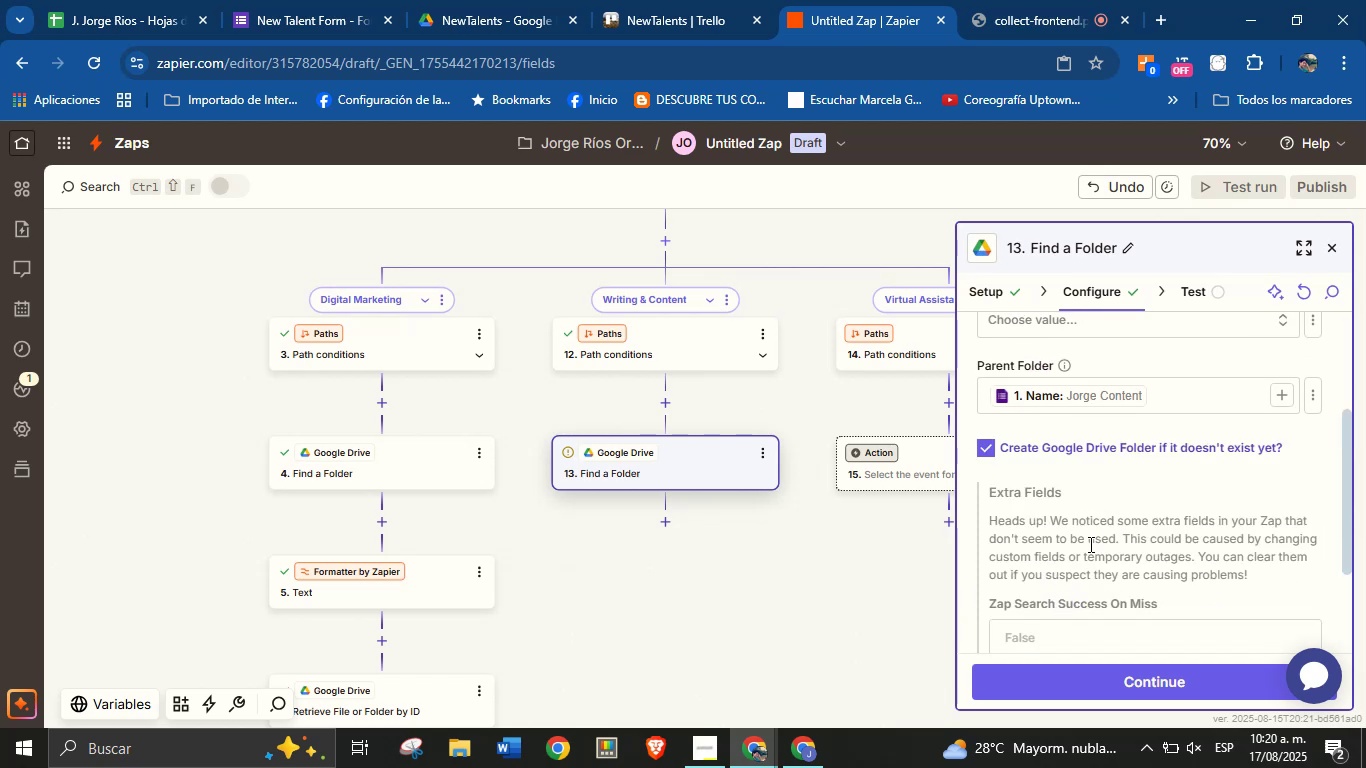 
scroll: coordinate [1132, 631], scroll_direction: down, amount: 1.0
 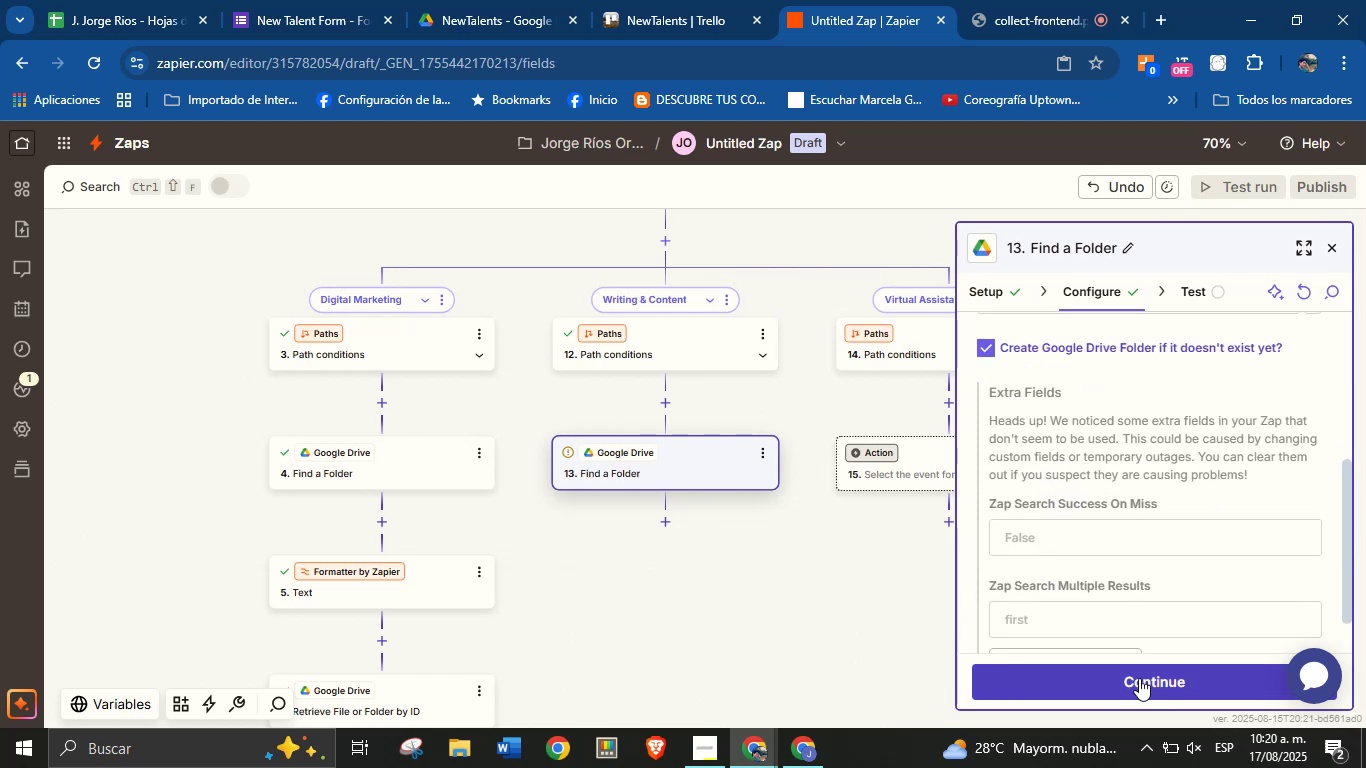 
left_click([1139, 677])
 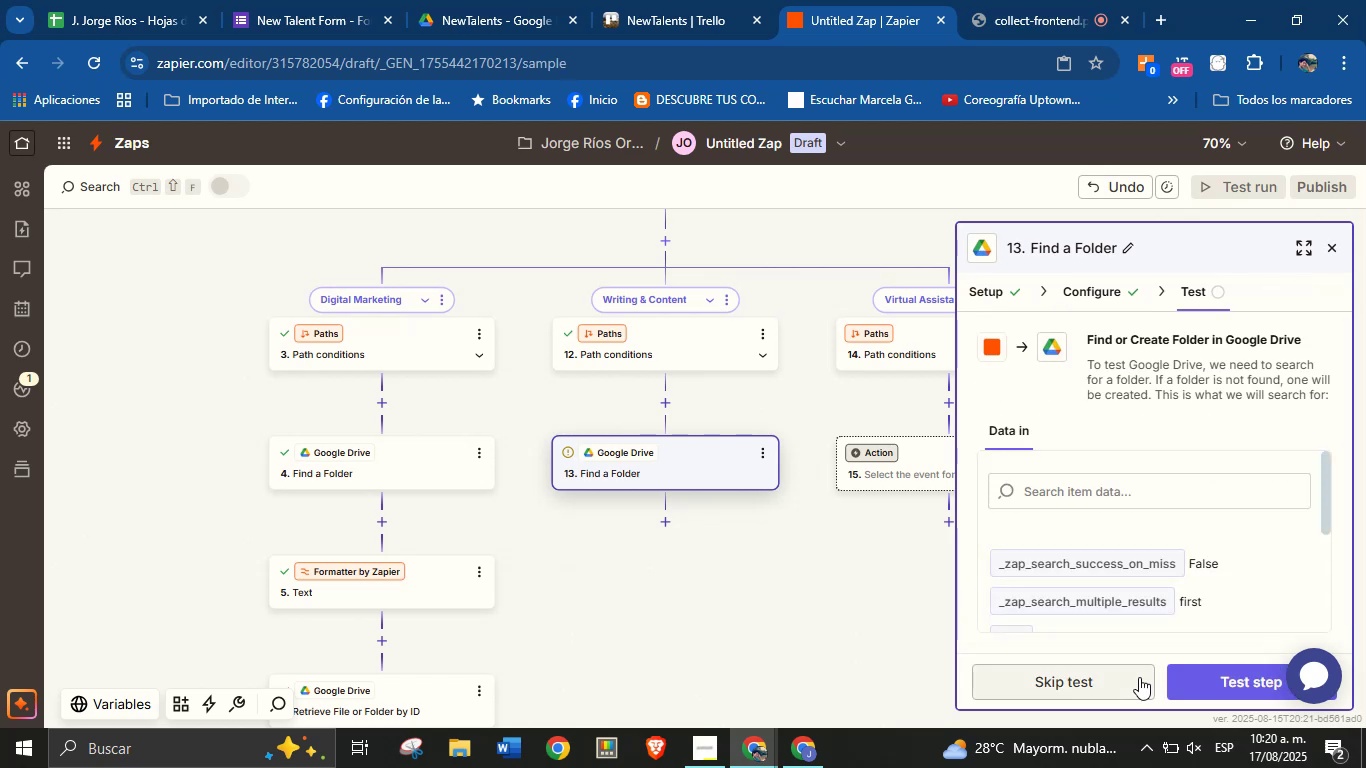 
wait(8.63)
 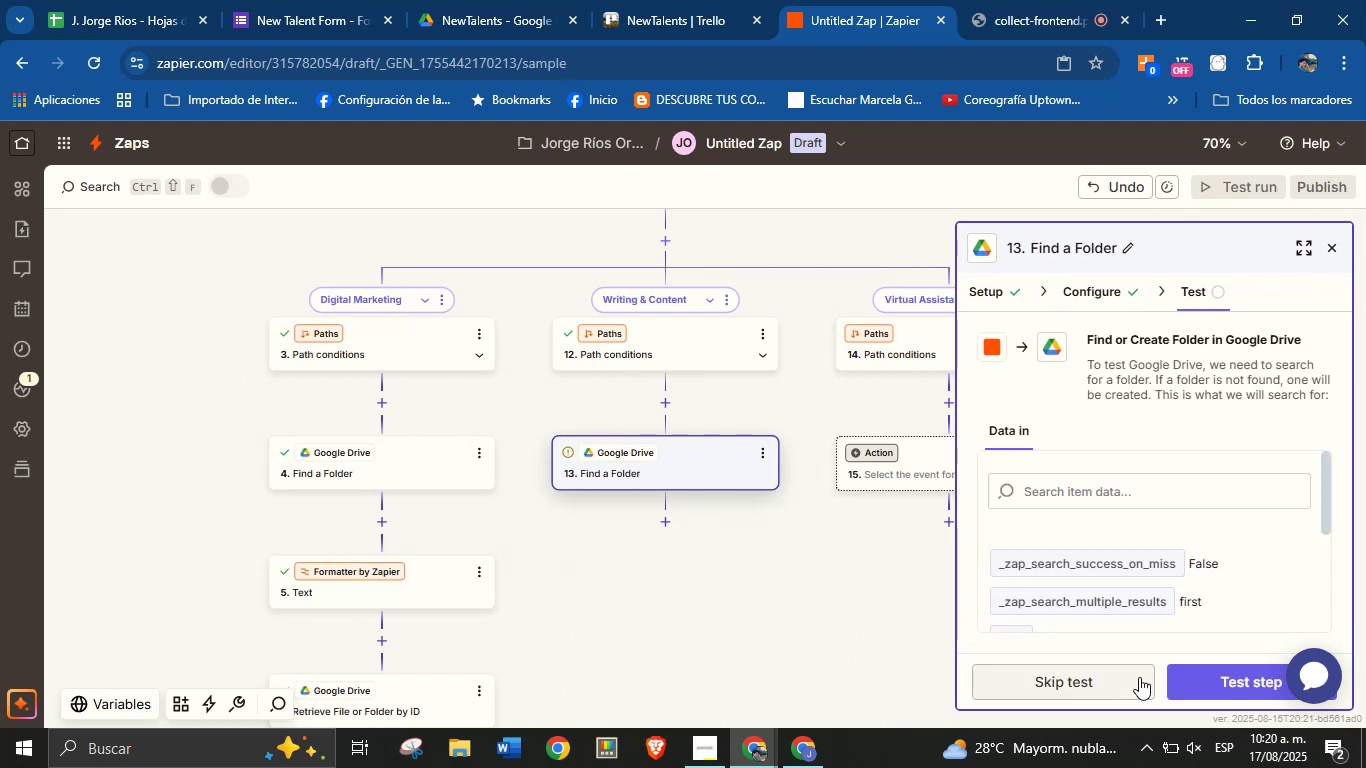 
mouse_move([1184, 666])
 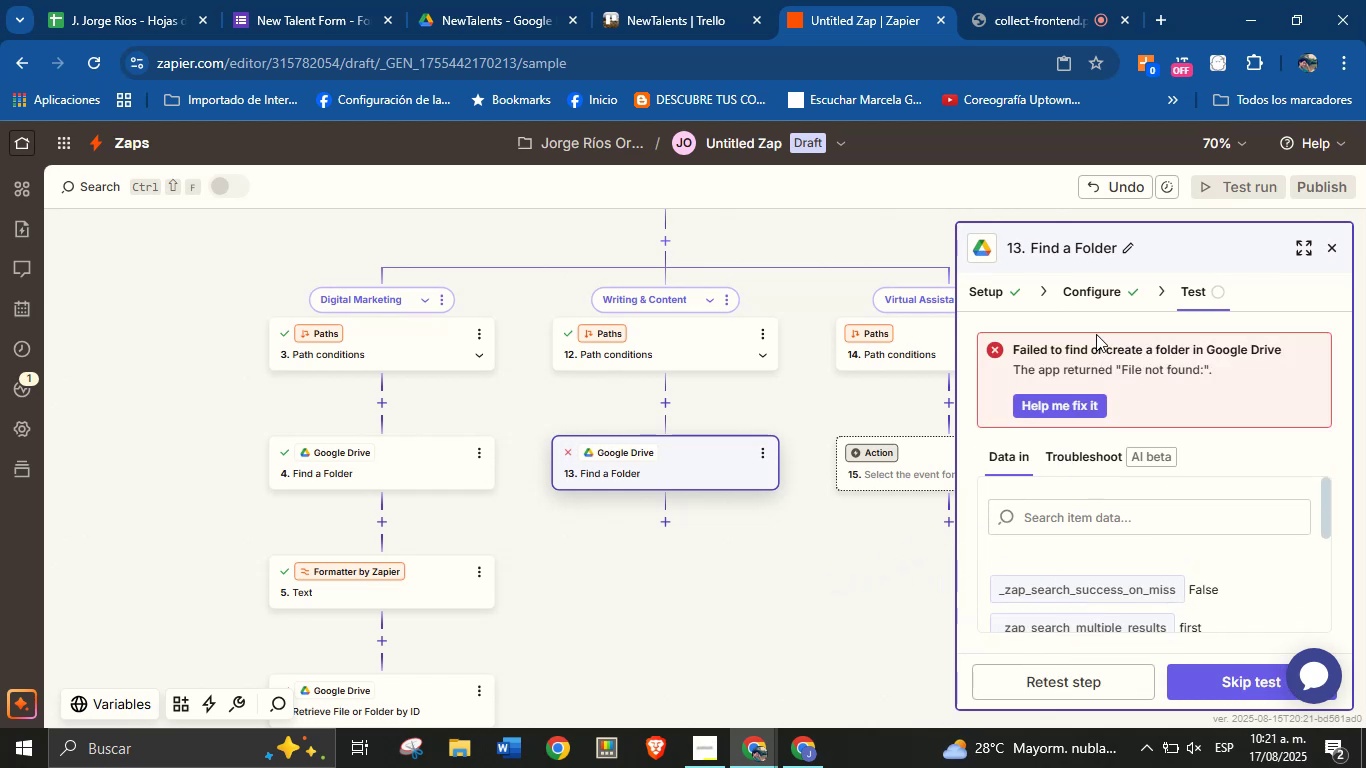 
left_click([1094, 297])
 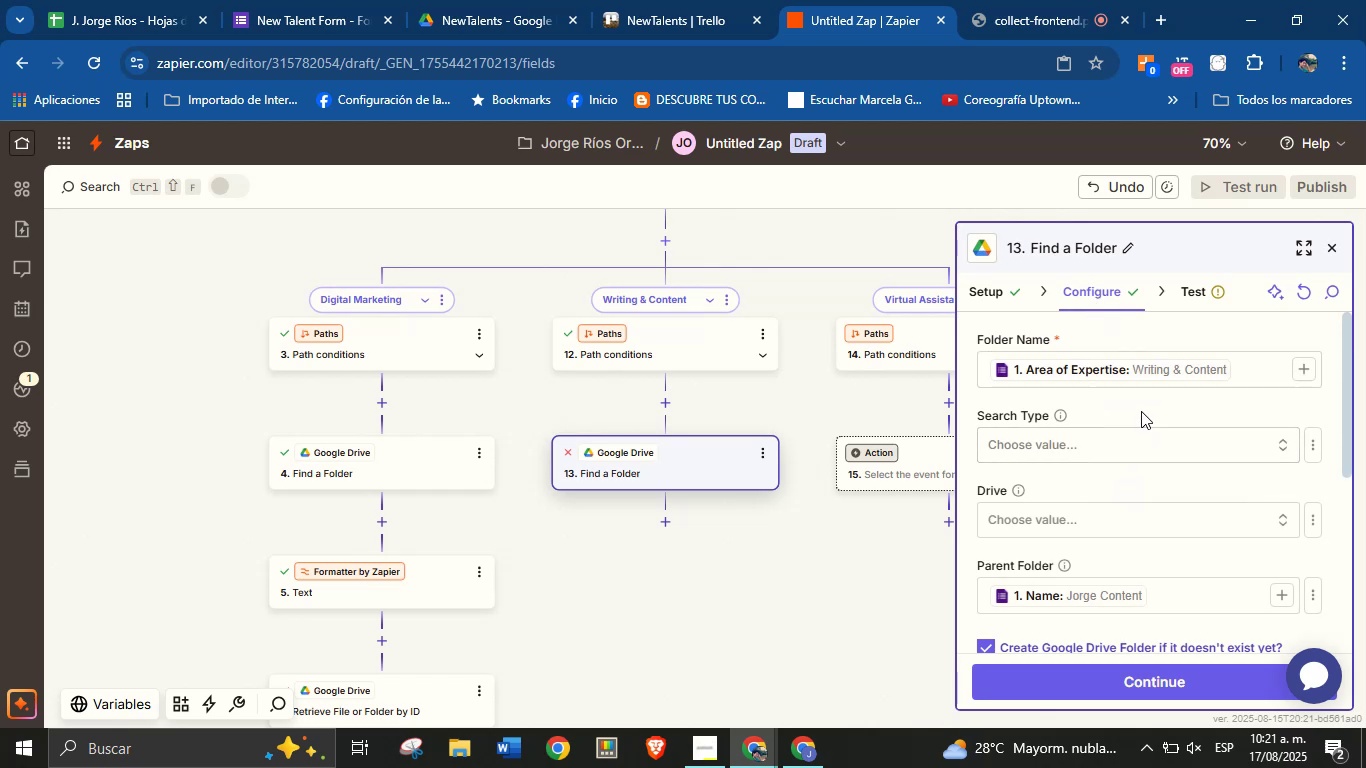 
wait(5.27)
 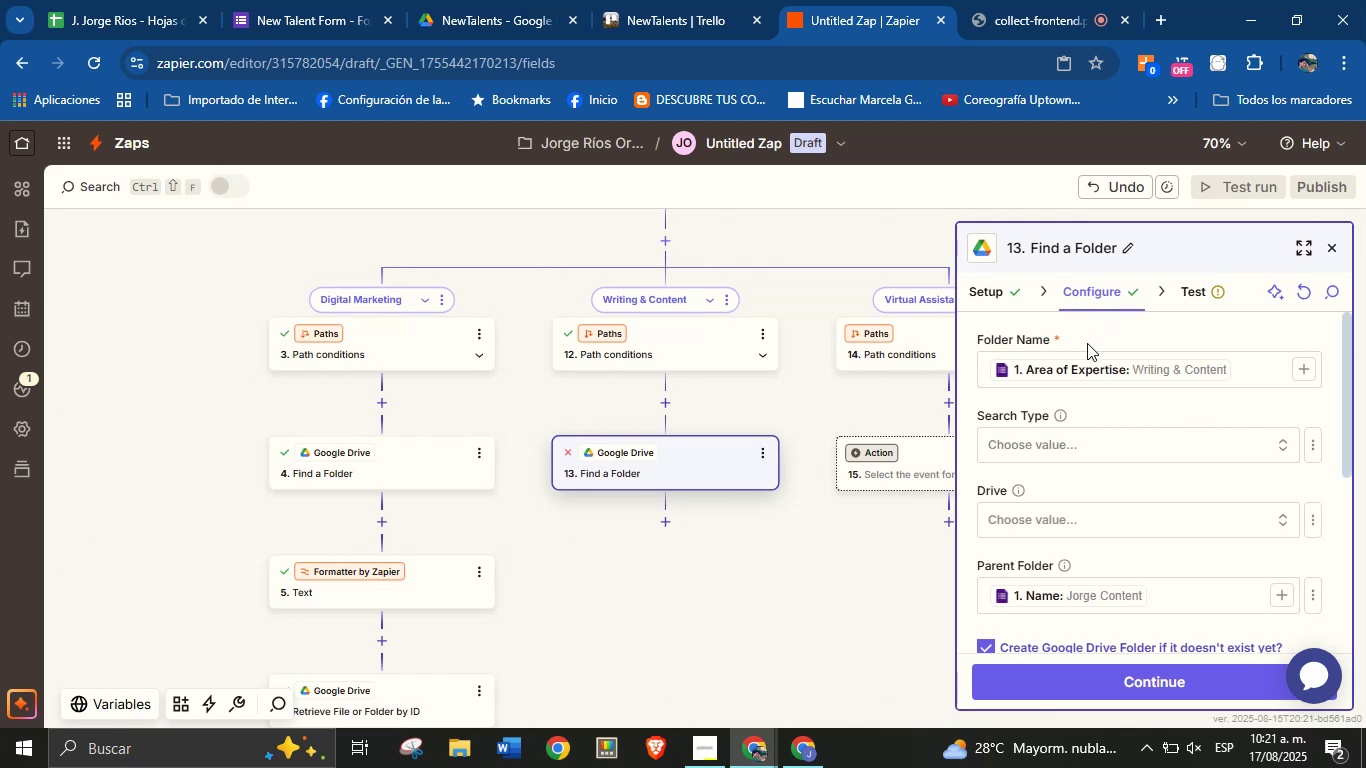 
left_click([1127, 592])
 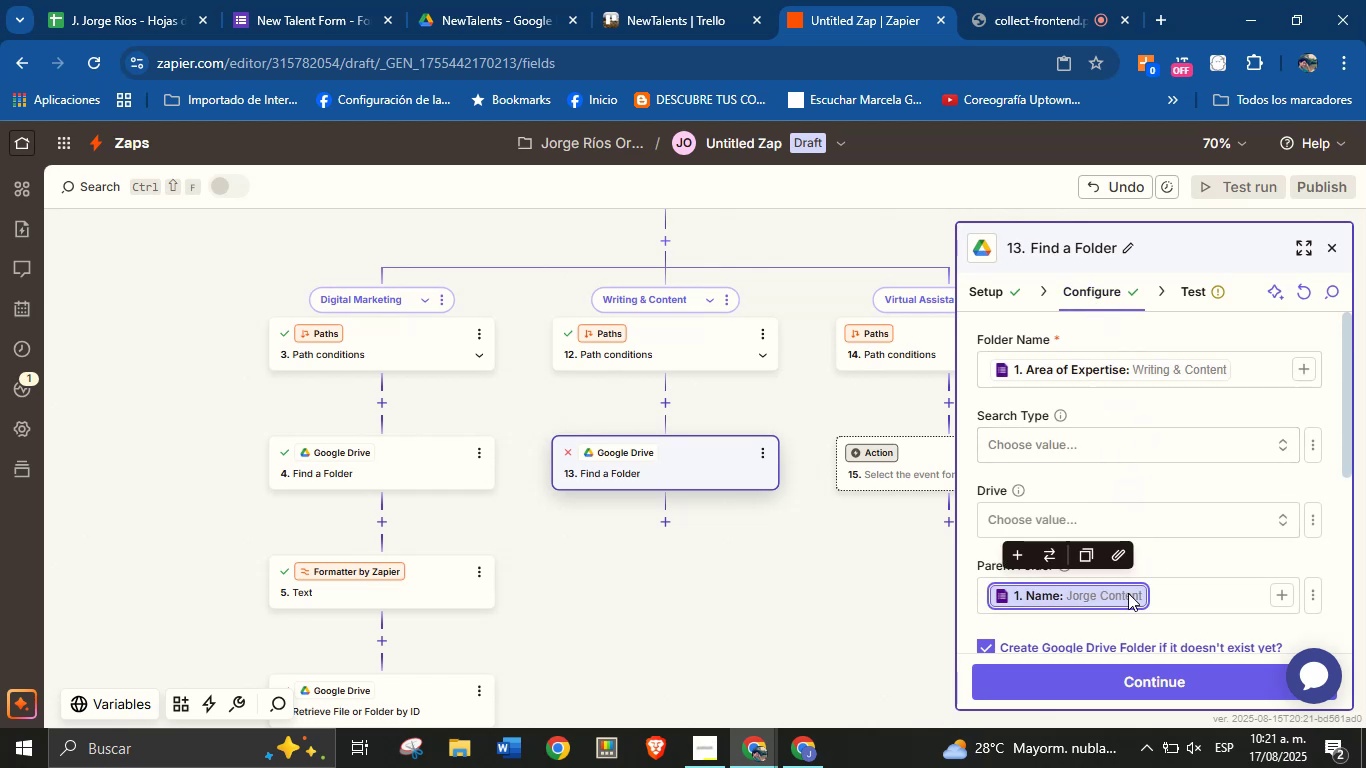 
key(Backspace)
 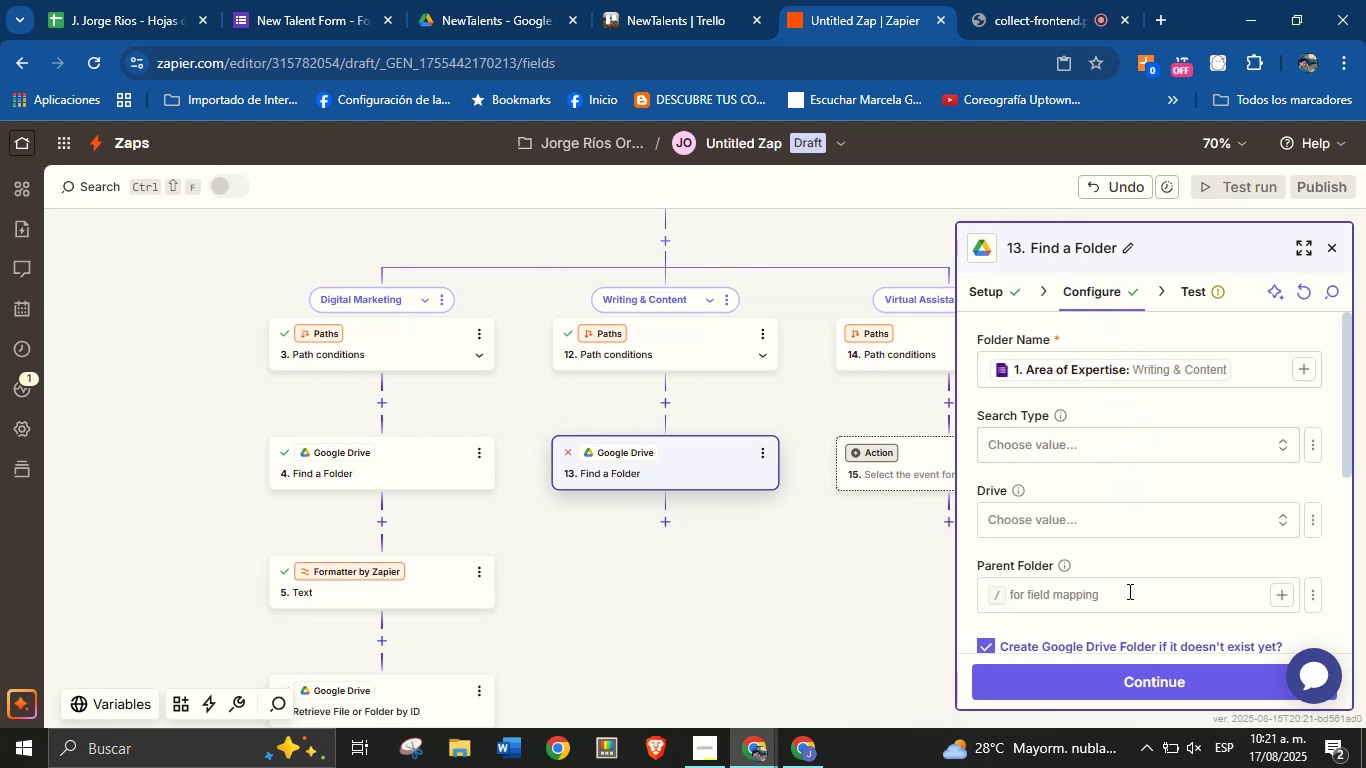 
left_click([1142, 562])
 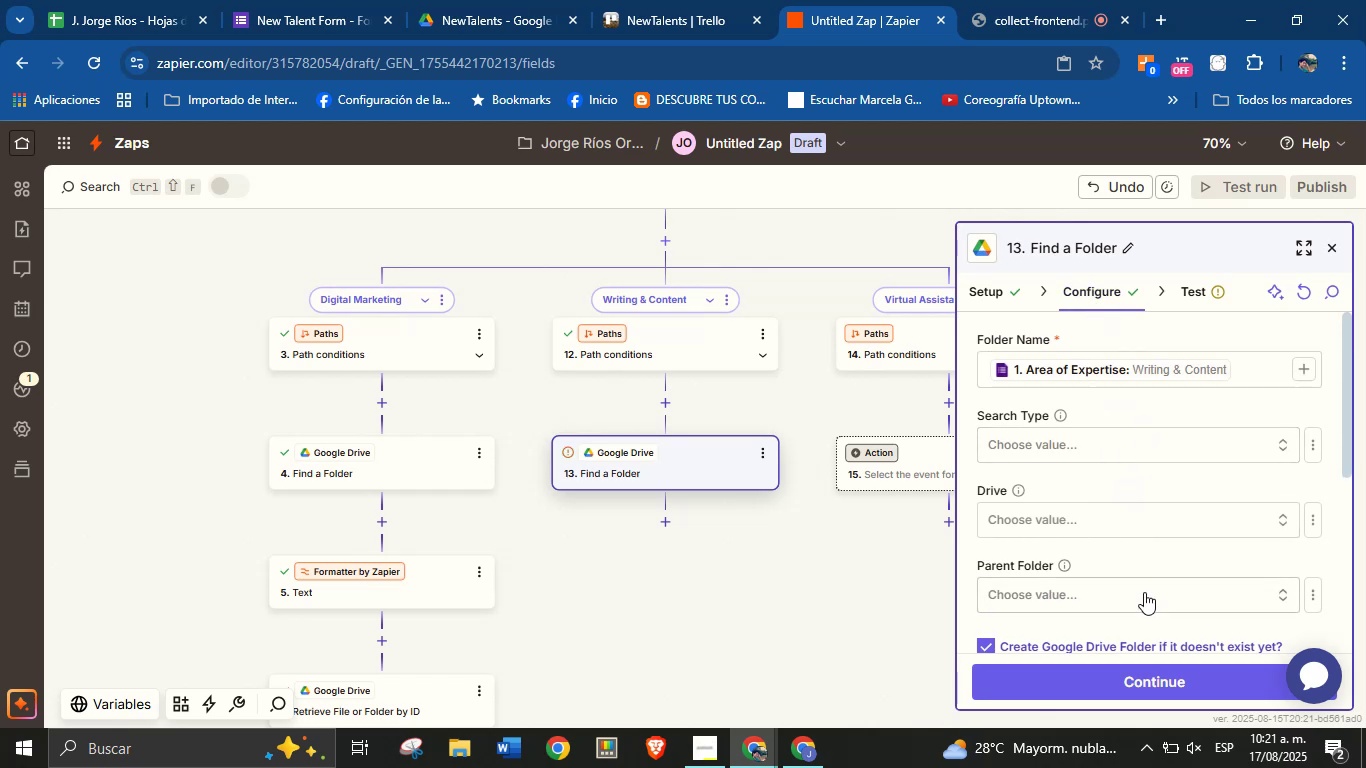 
left_click([1144, 593])
 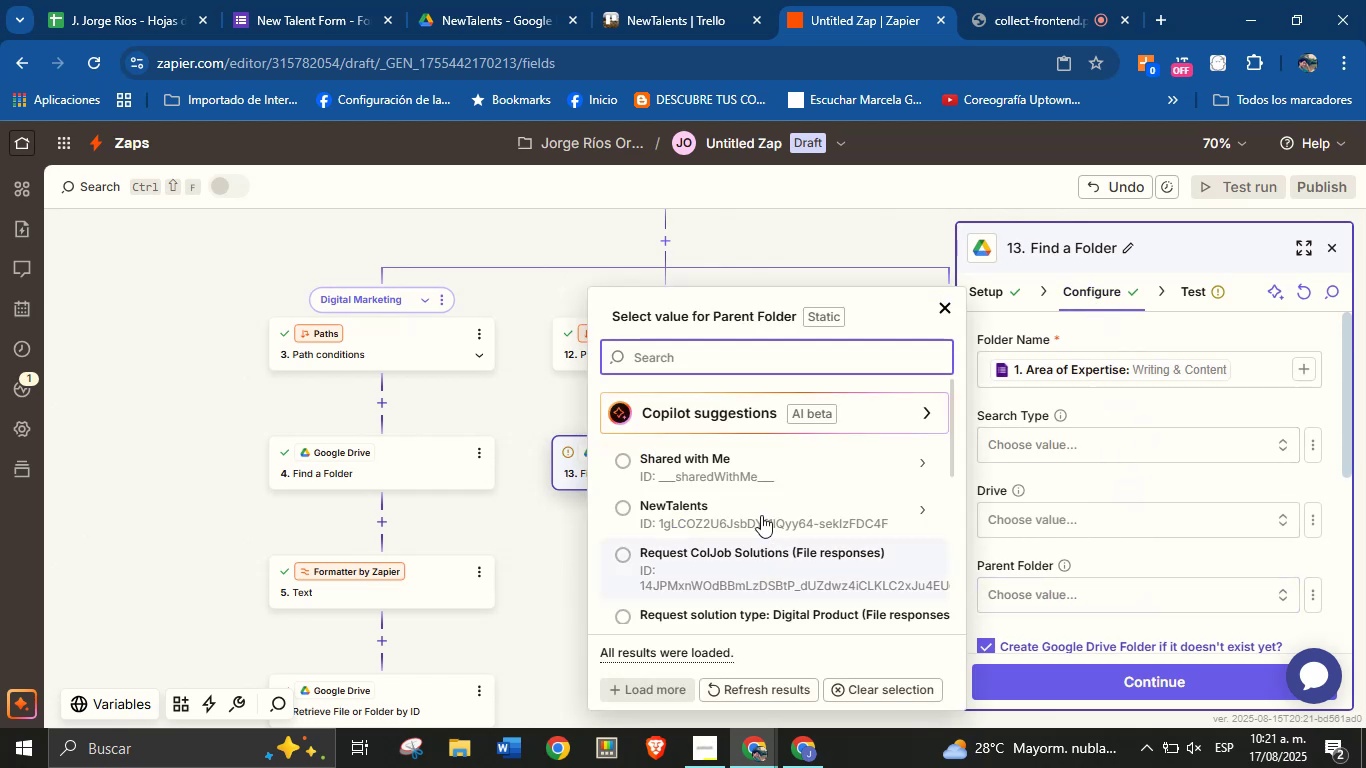 
left_click([740, 509])
 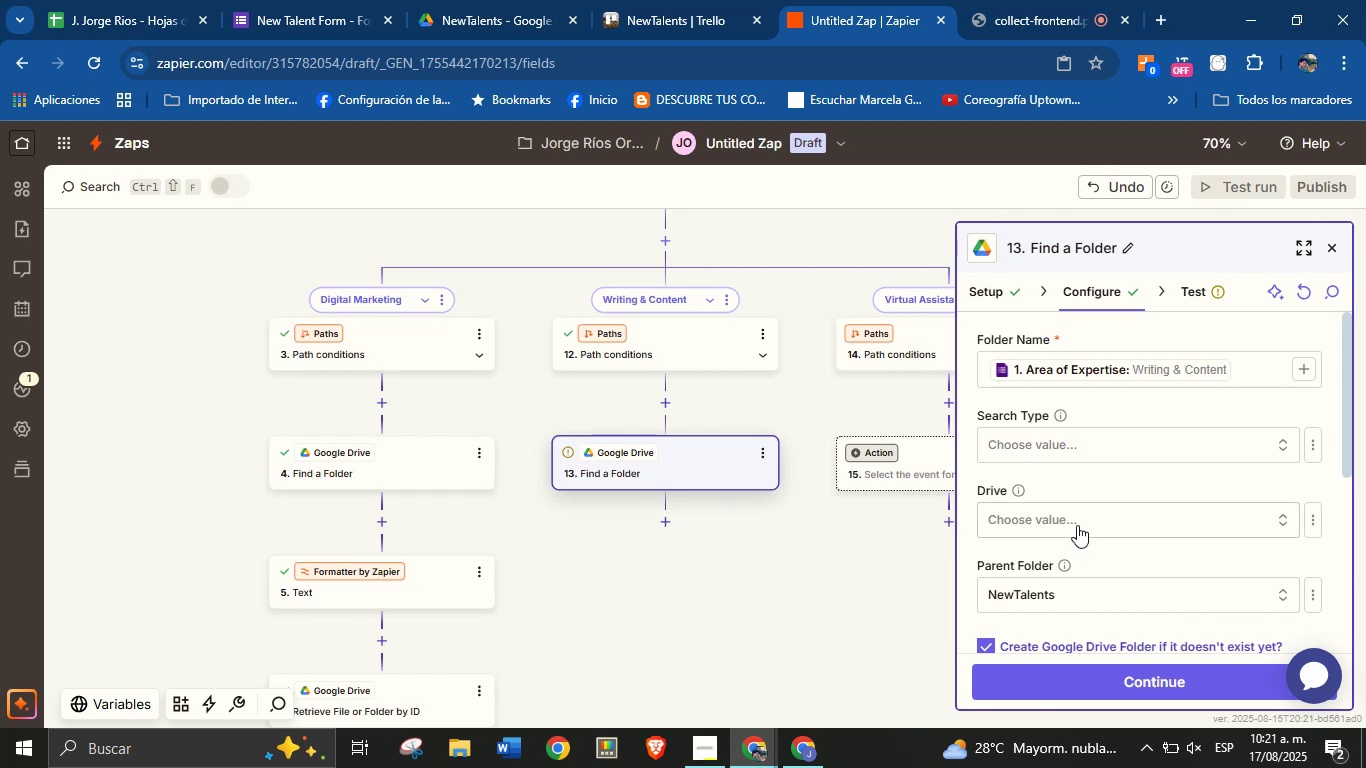 
scroll: coordinate [1126, 601], scroll_direction: down, amount: 2.0
 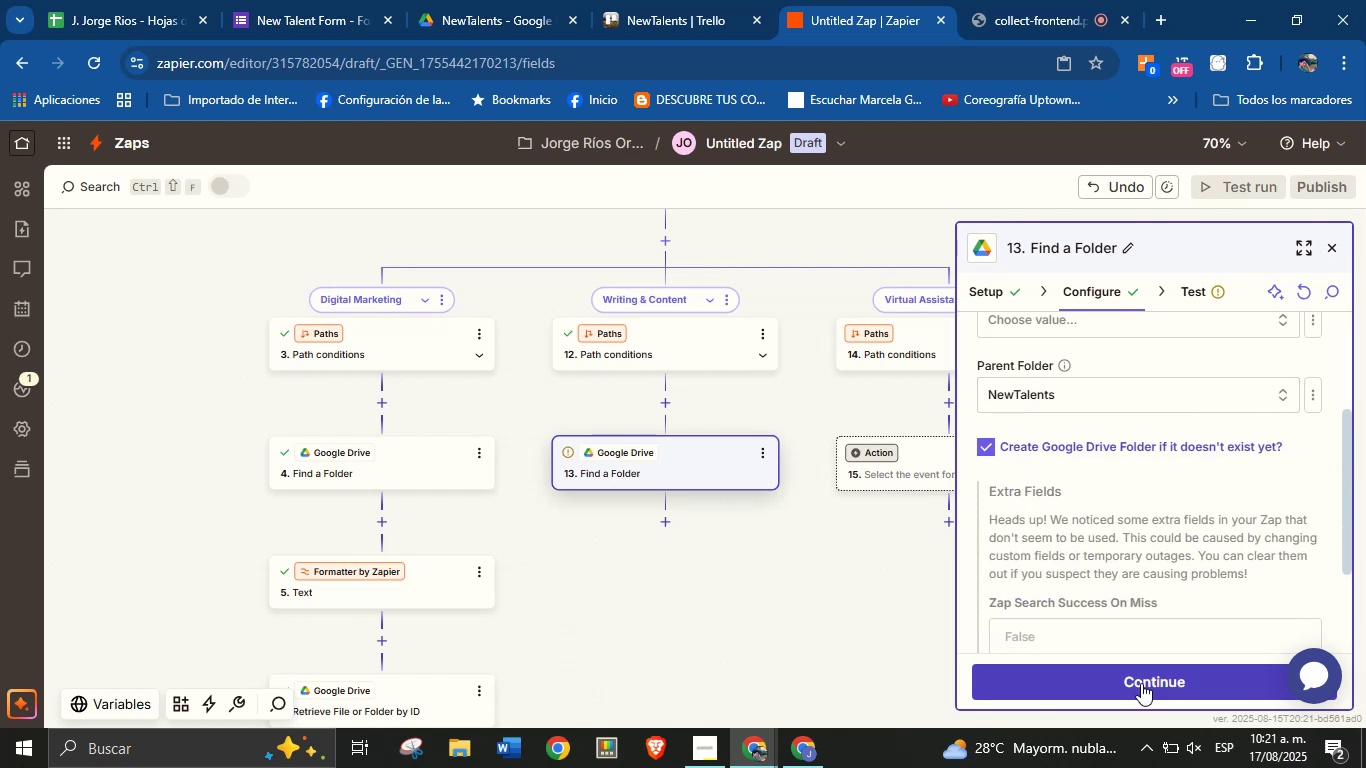 
left_click([1141, 683])
 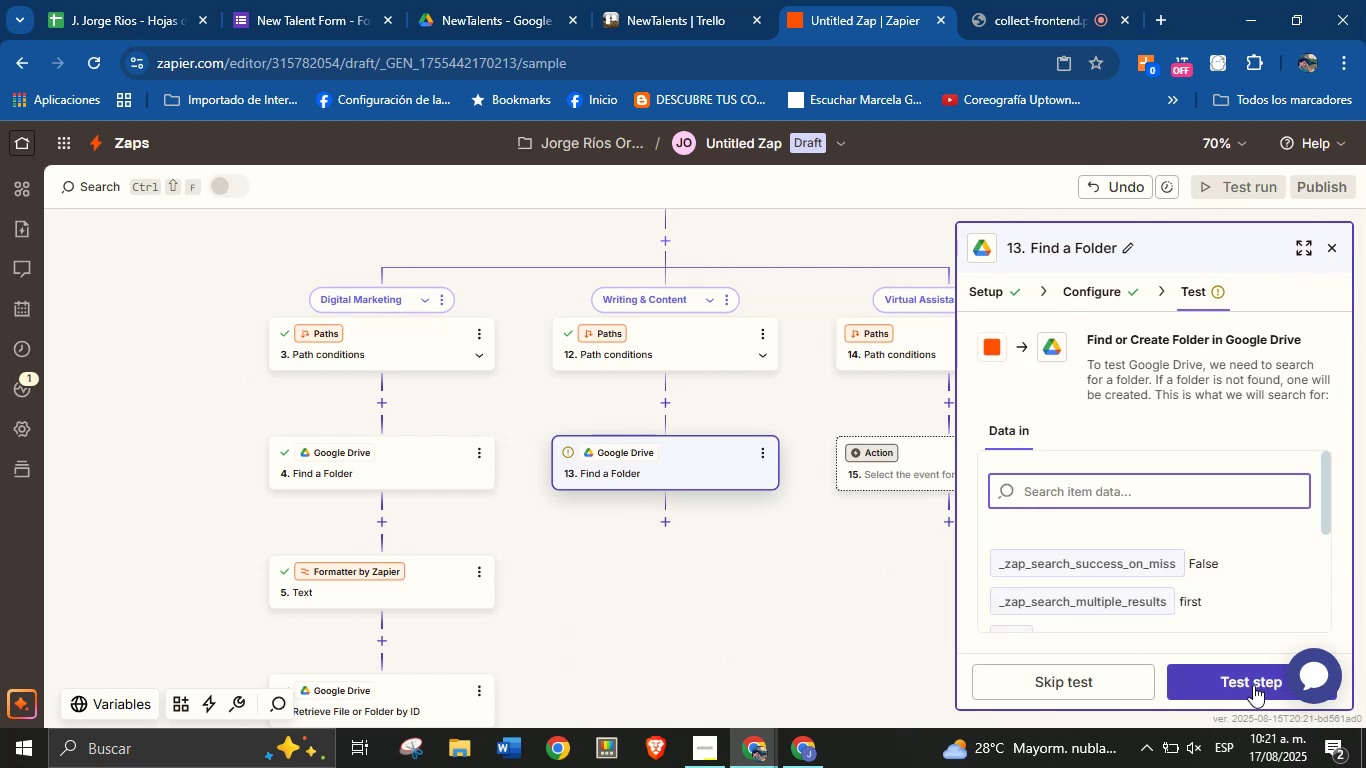 
left_click([1242, 685])
 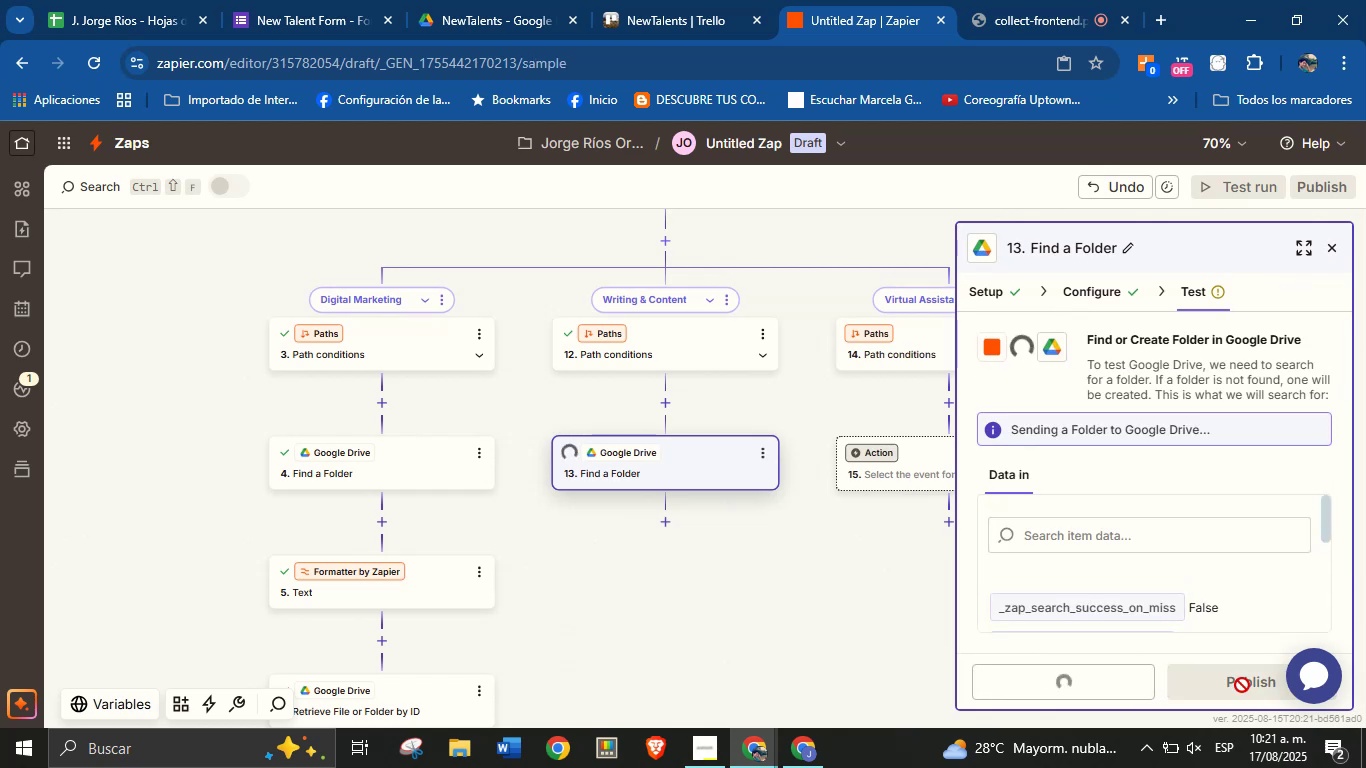 
mouse_move([1144, 622])
 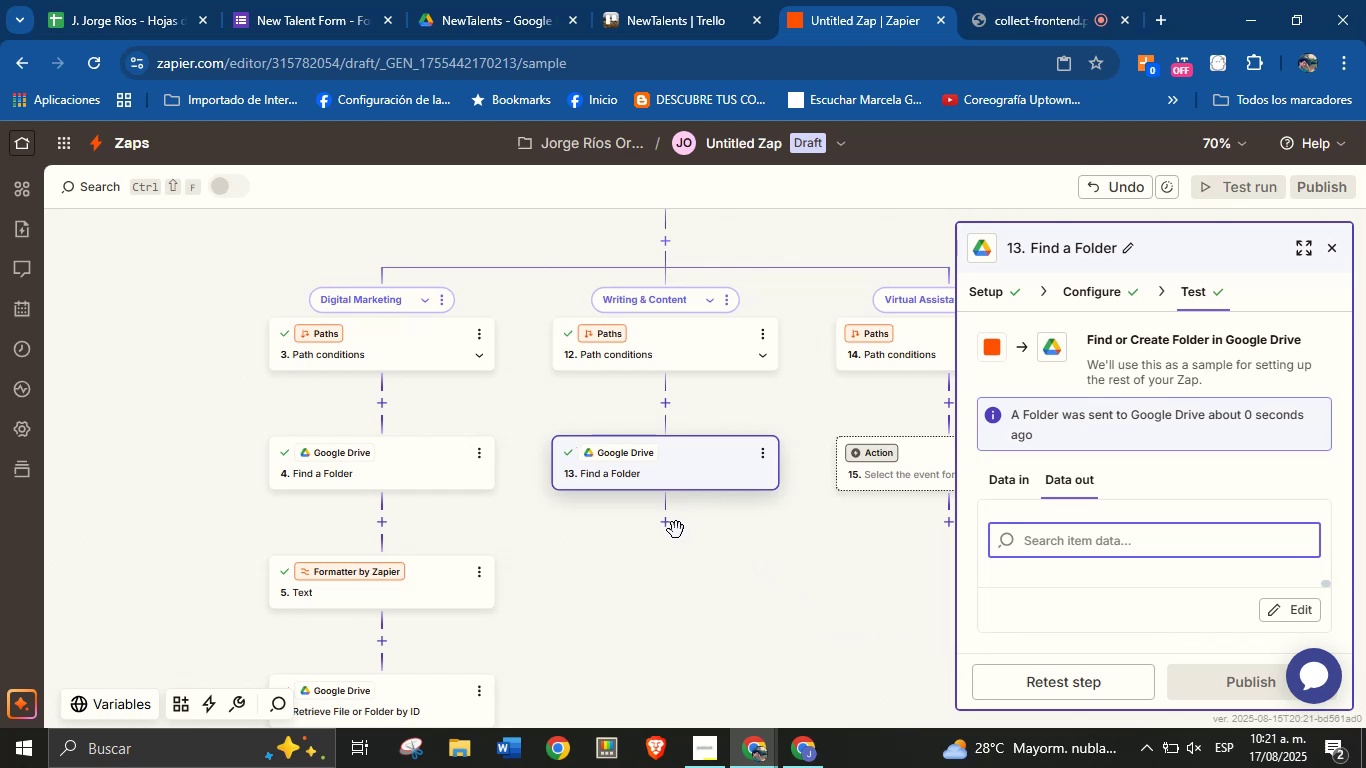 
left_click([672, 525])
 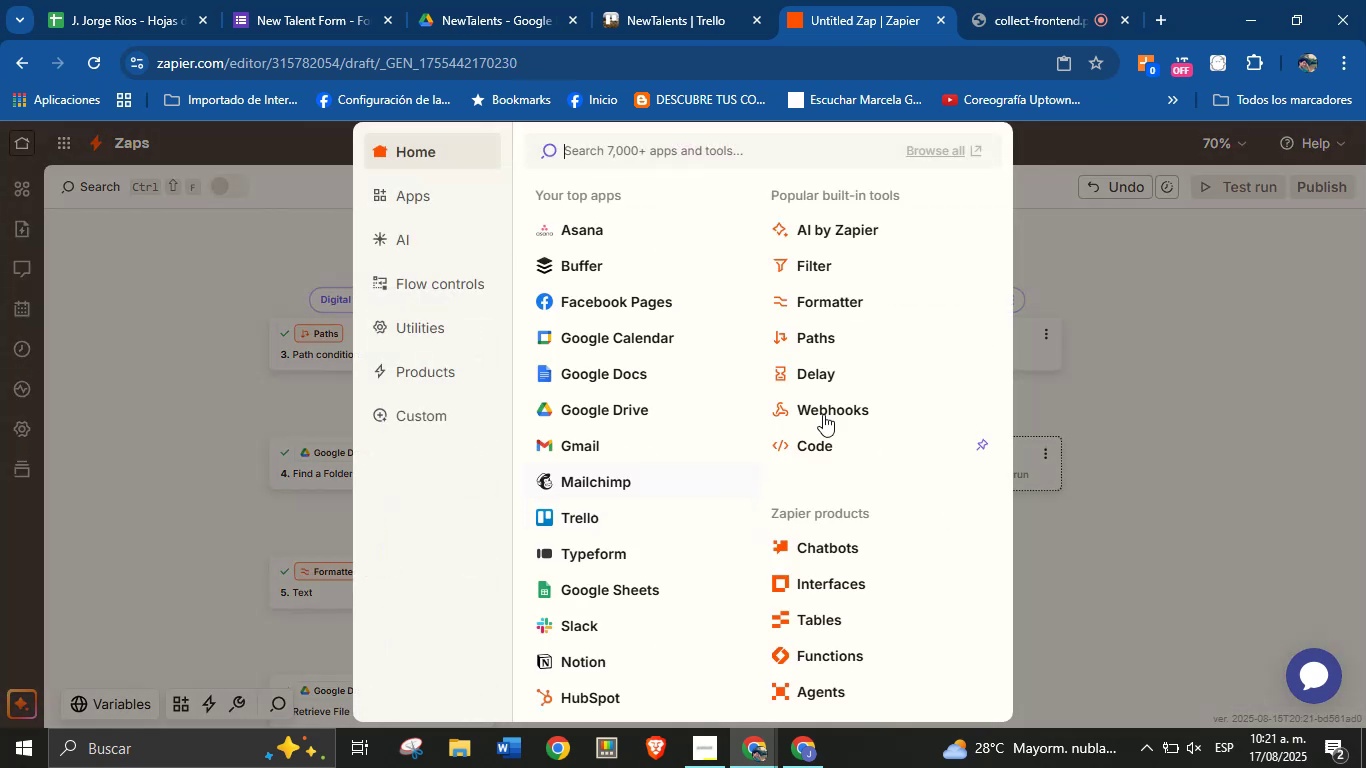 
wait(5.3)
 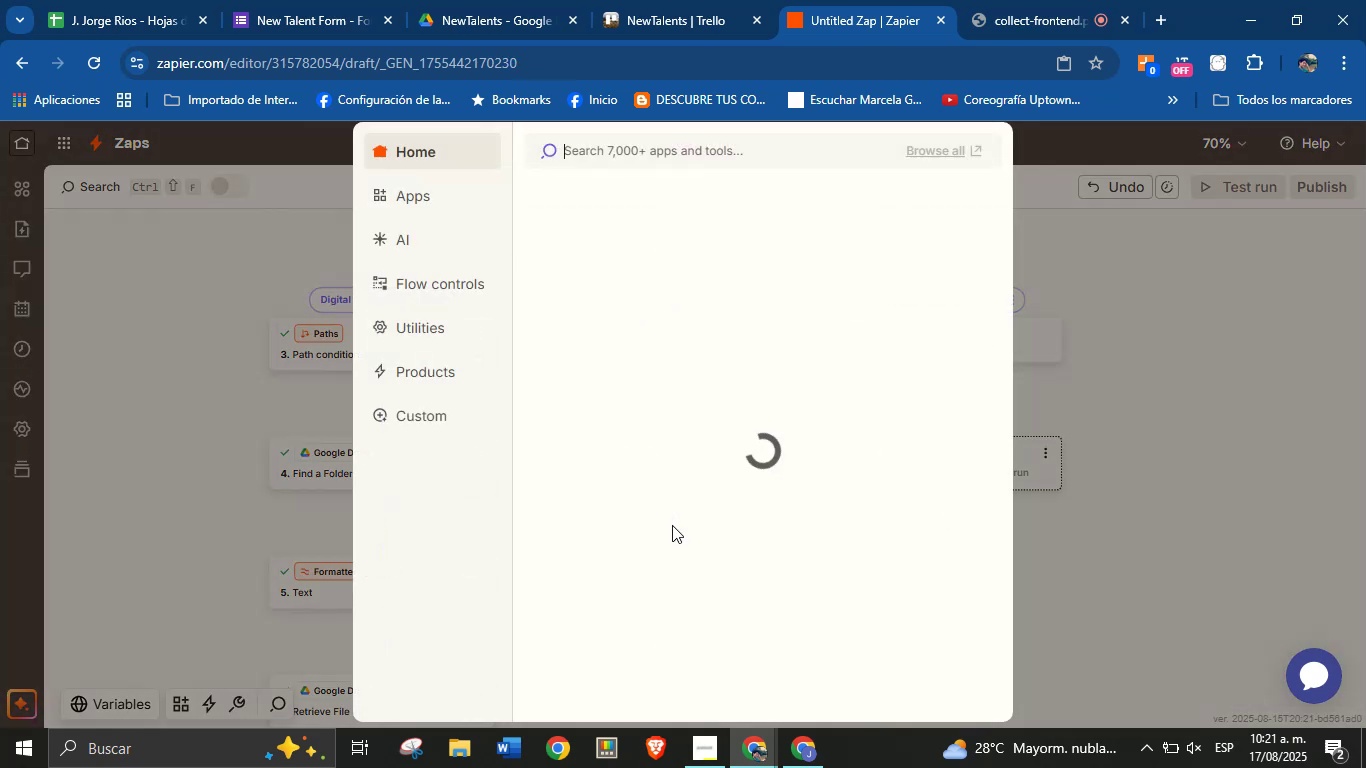 
left_click([836, 301])
 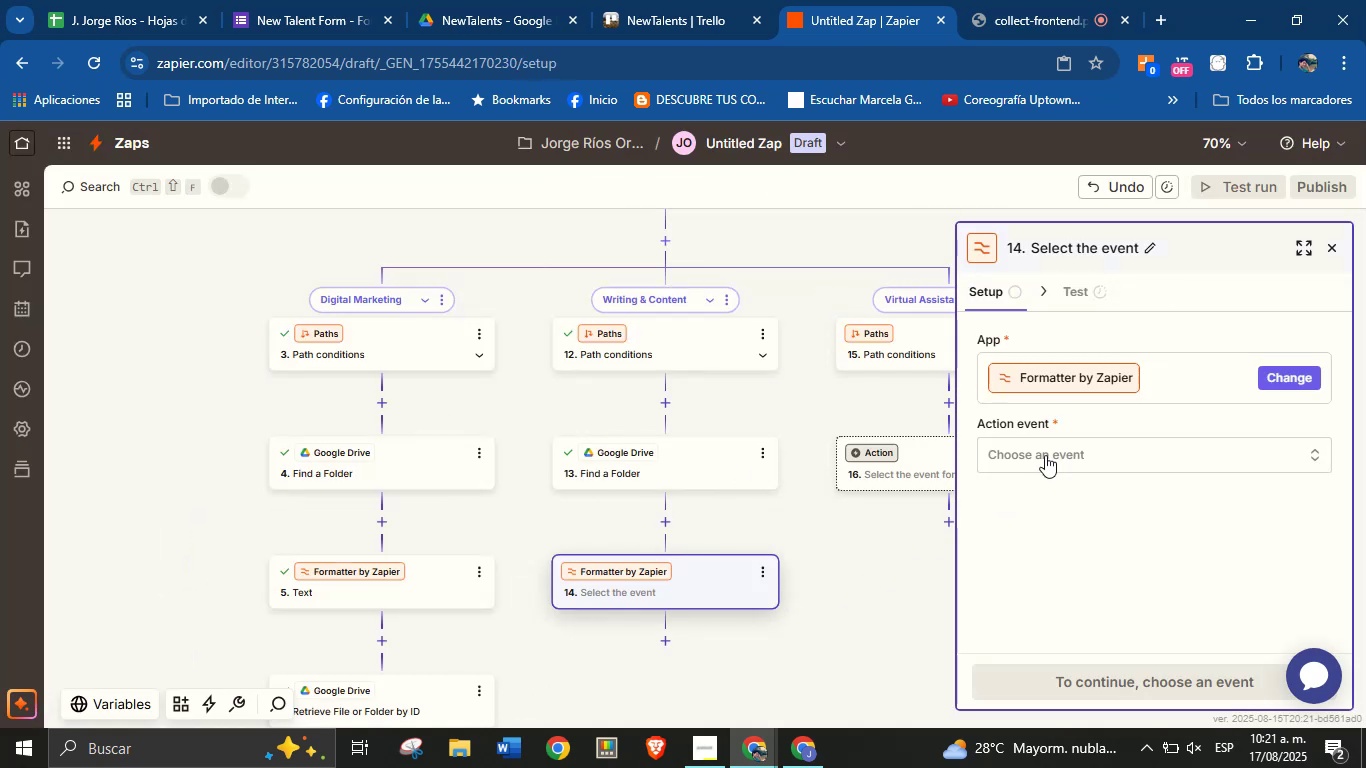 
left_click([1070, 450])
 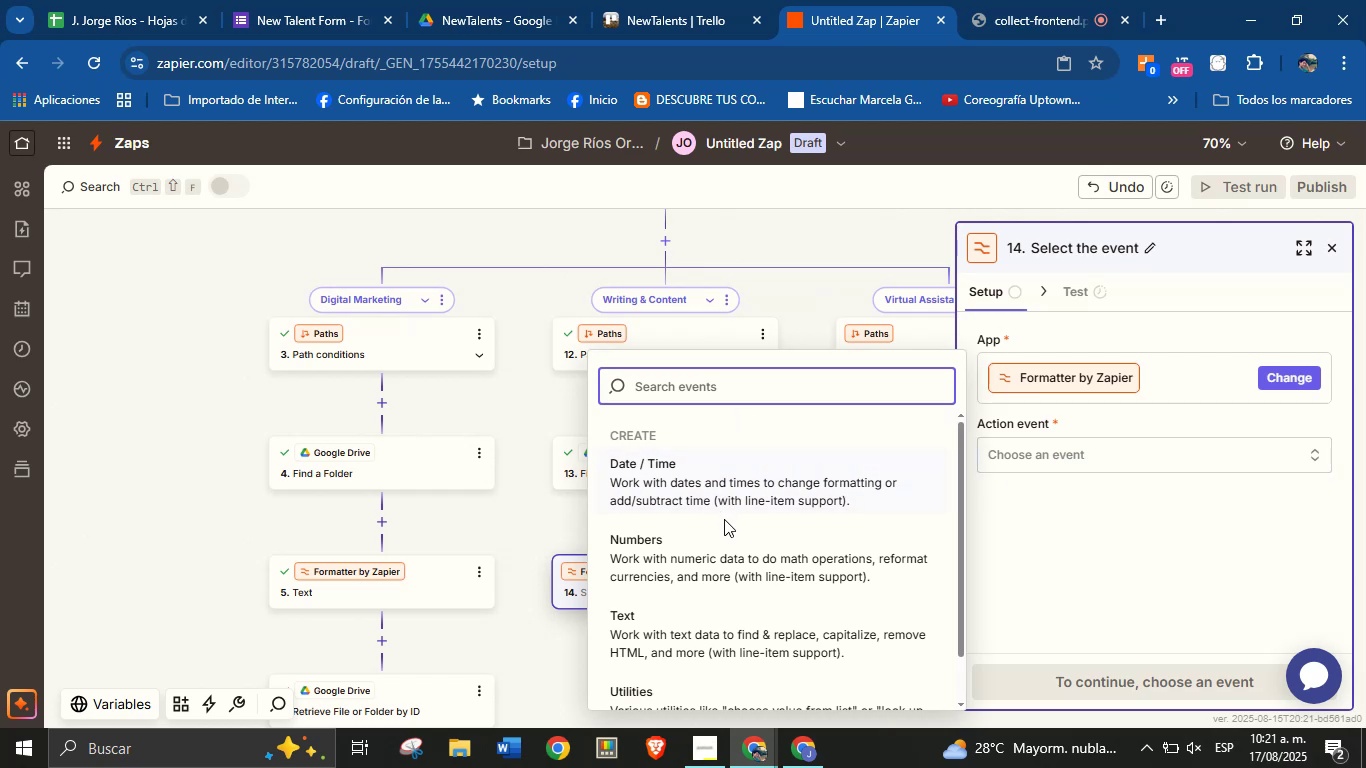 
left_click([704, 629])
 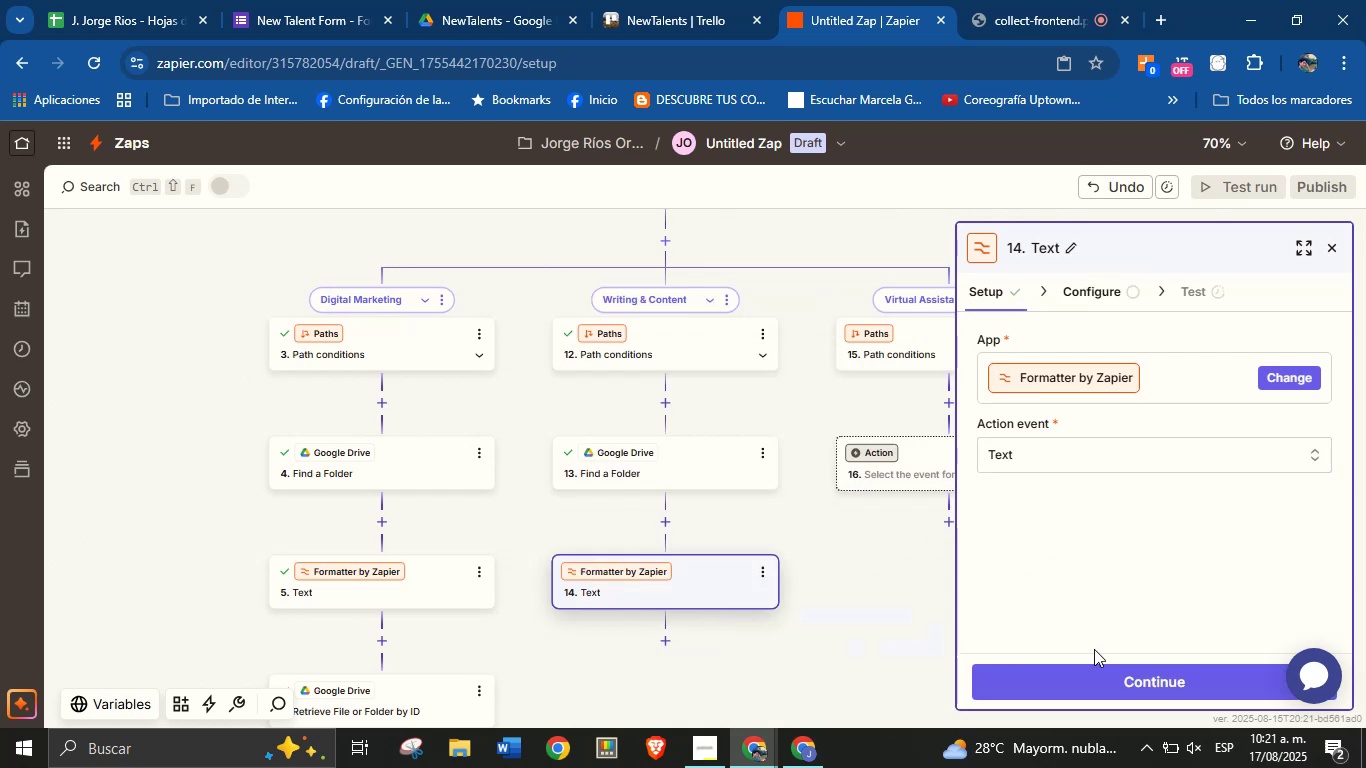 
left_click([1112, 666])
 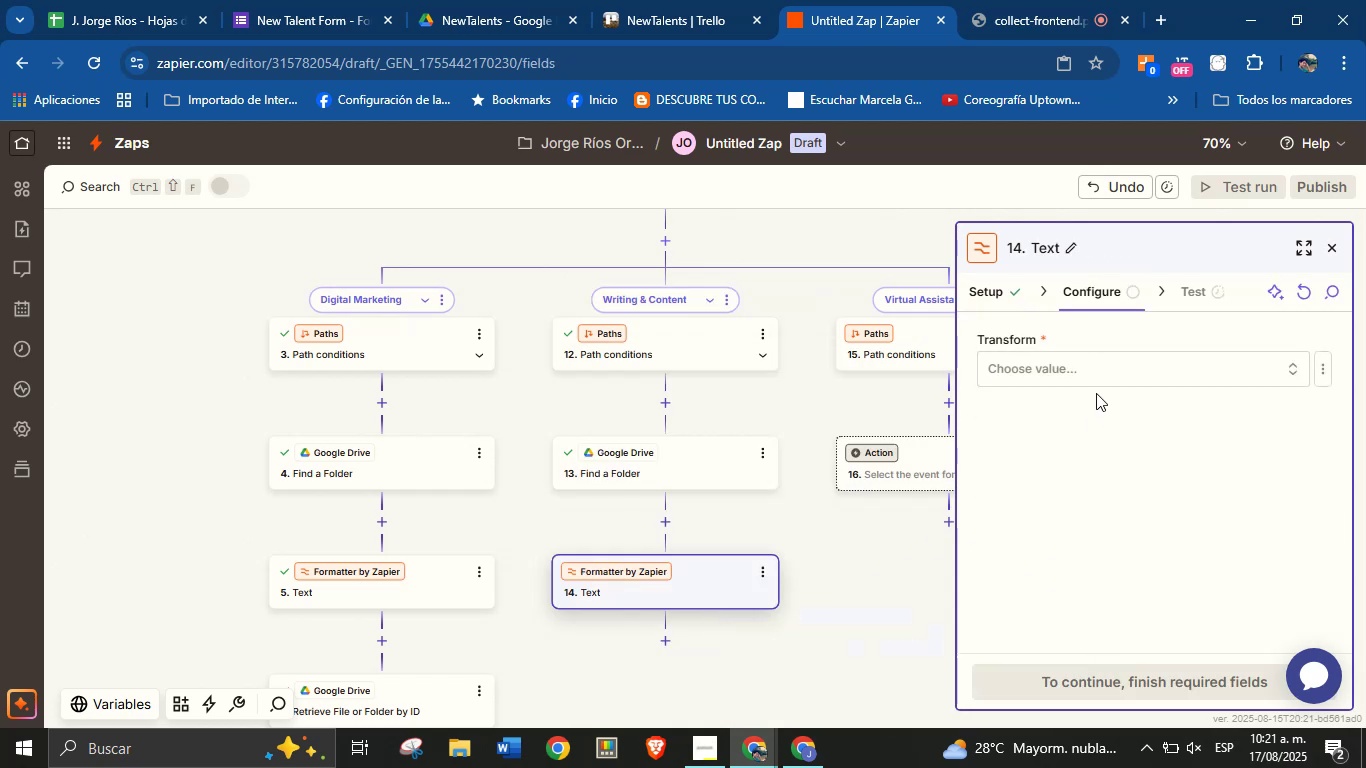 
left_click([1143, 364])
 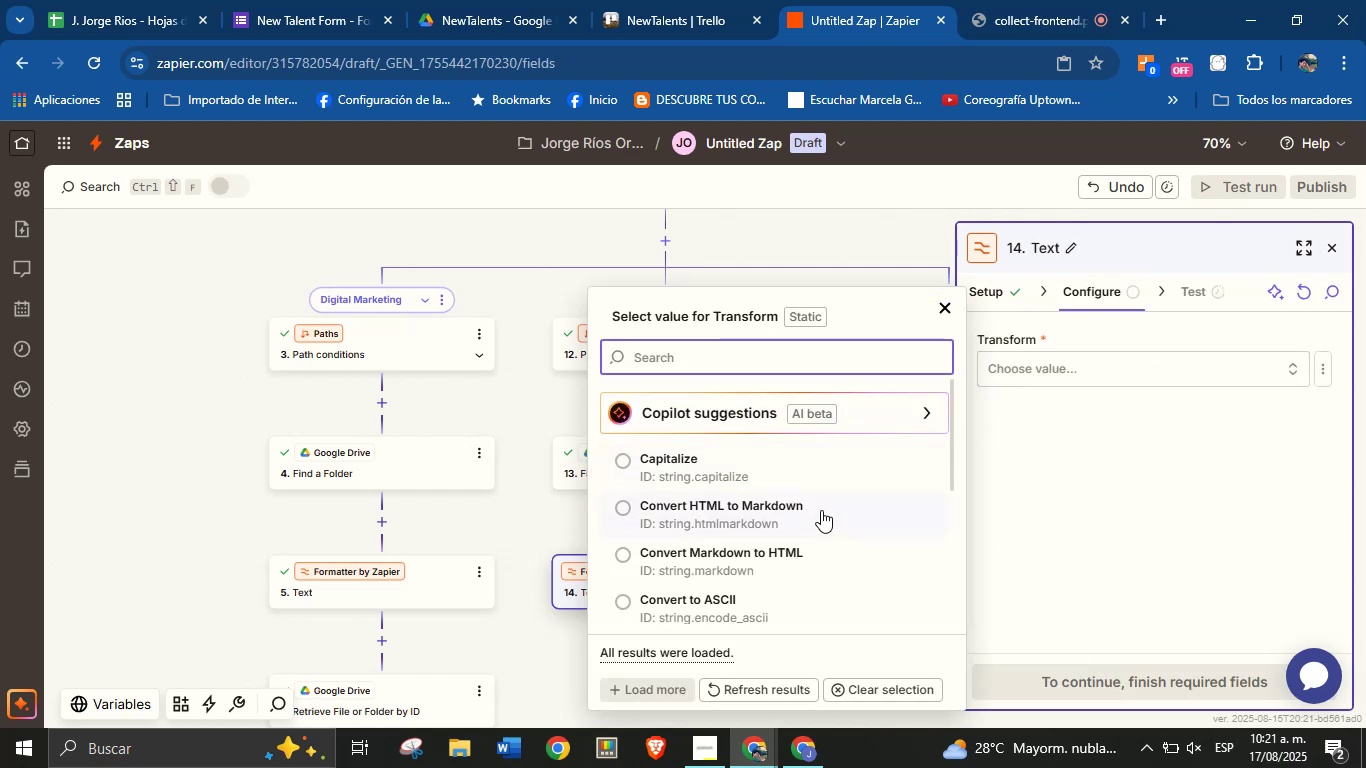 
scroll: coordinate [793, 512], scroll_direction: down, amount: 4.0
 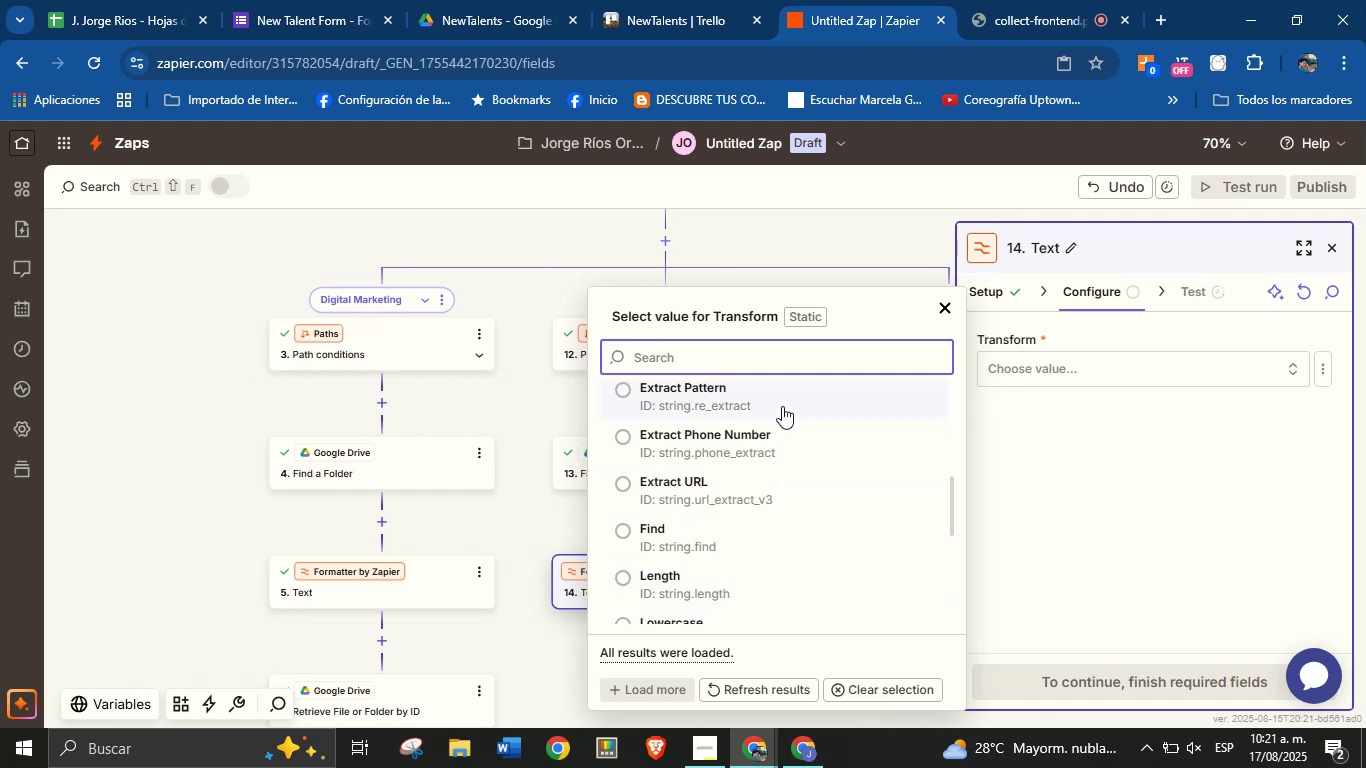 
left_click([782, 406])
 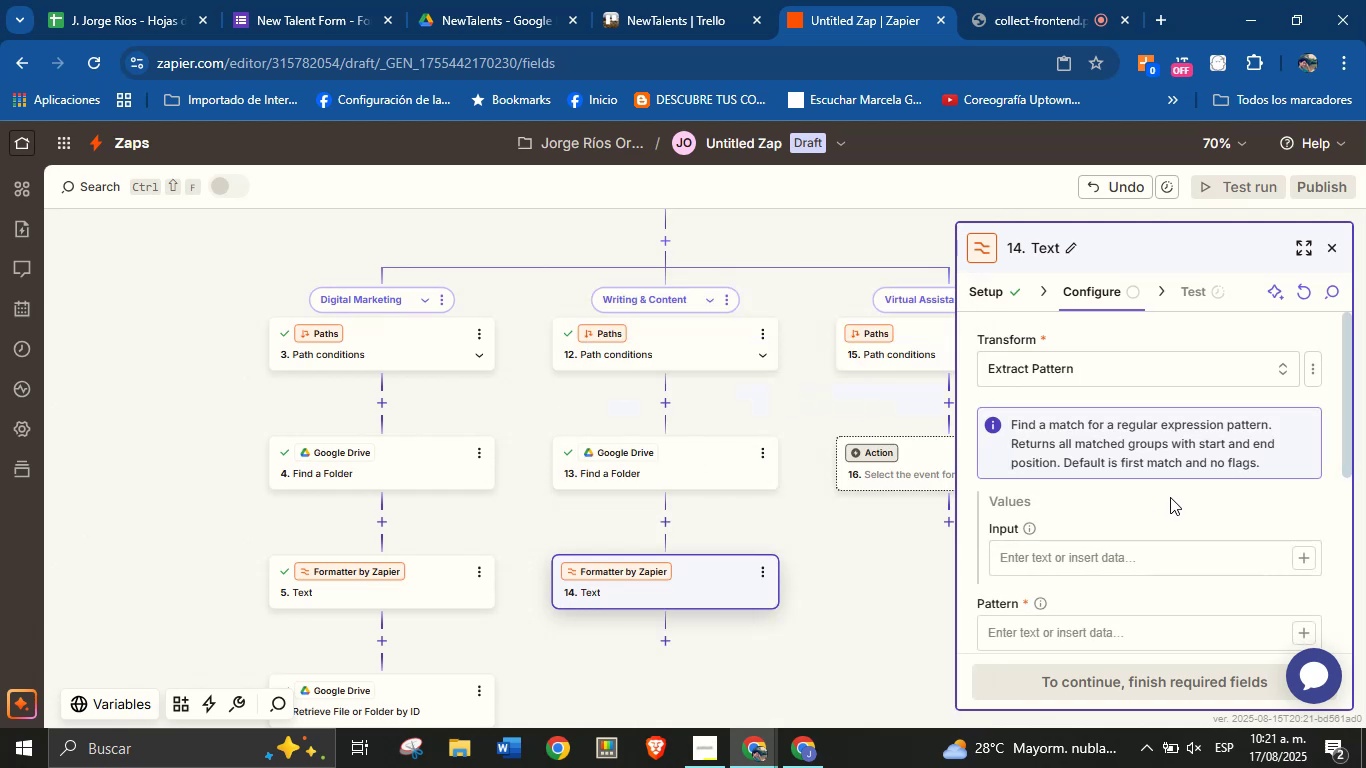 
left_click([1298, 552])
 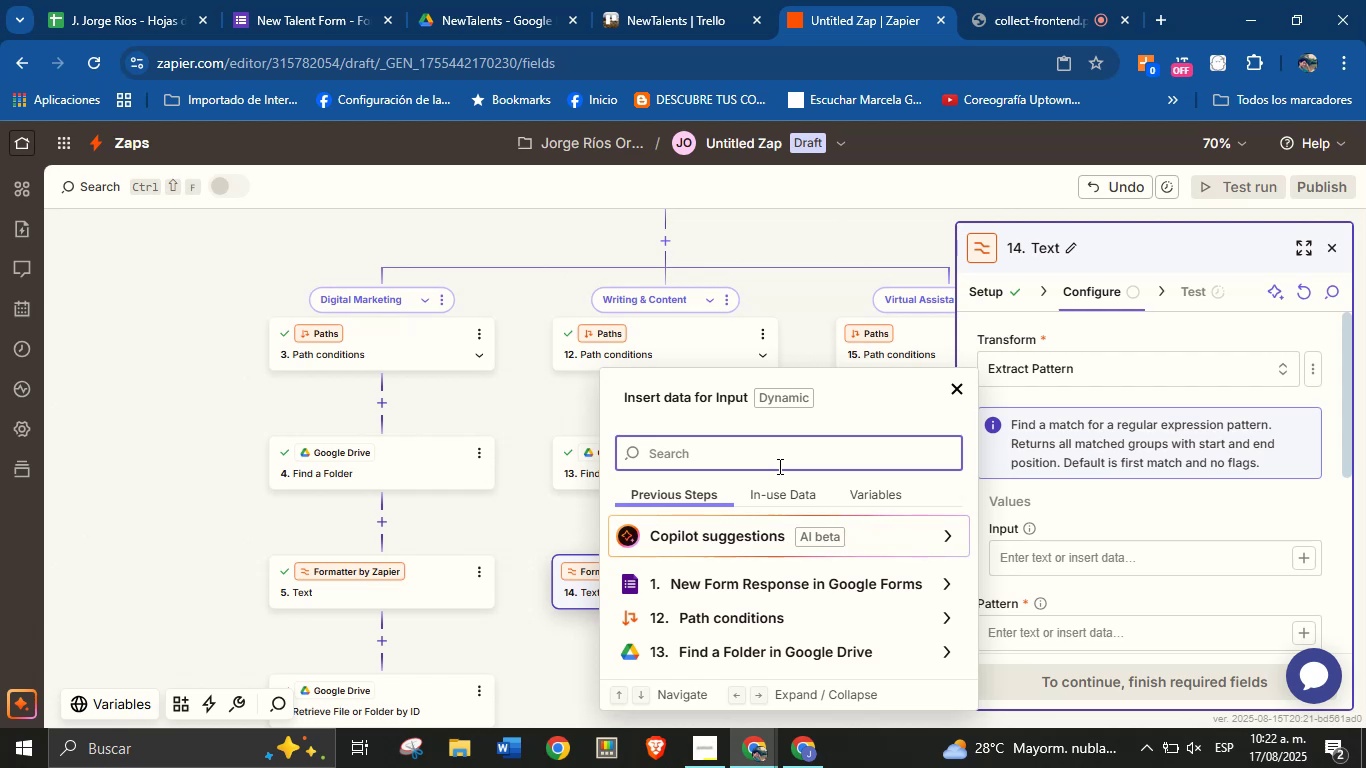 
wait(7.08)
 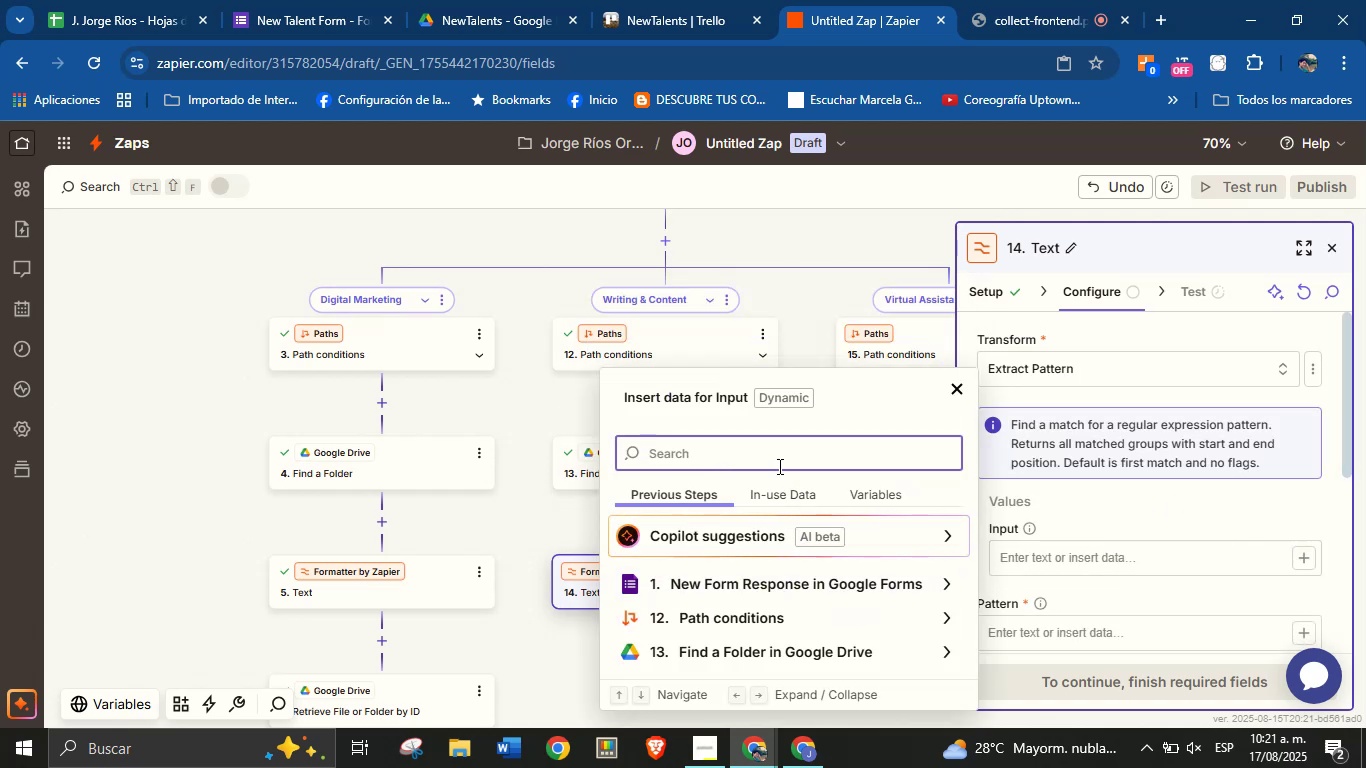 
type(re)
 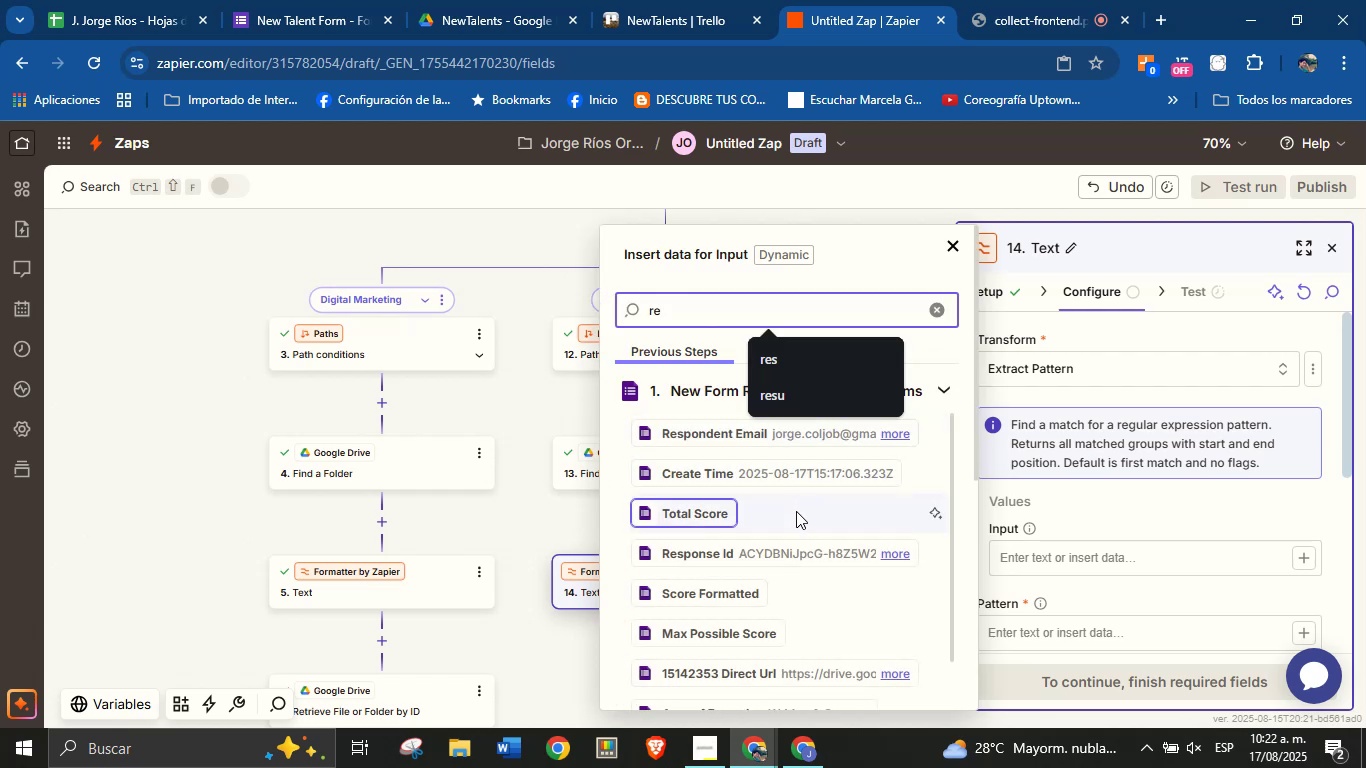 
type(sum)
 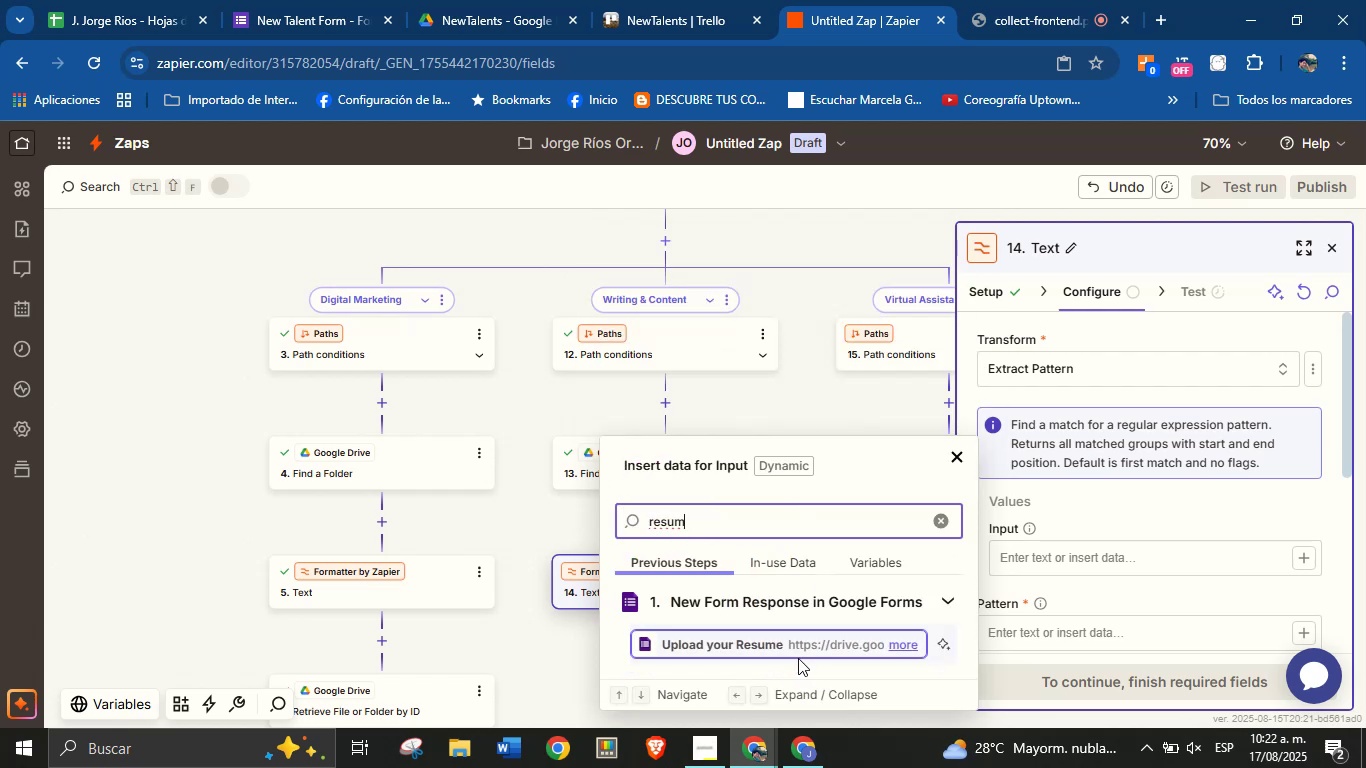 
left_click([802, 652])
 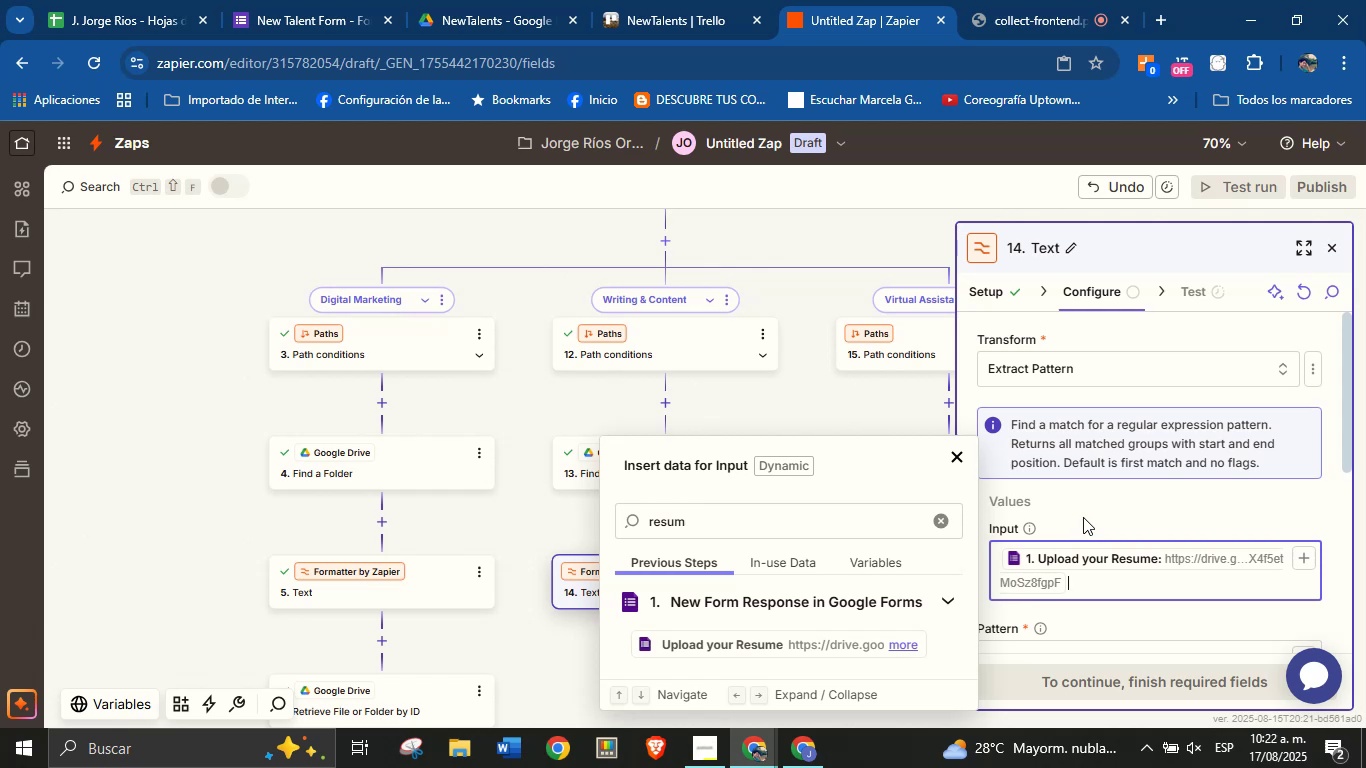 
left_click([1098, 508])
 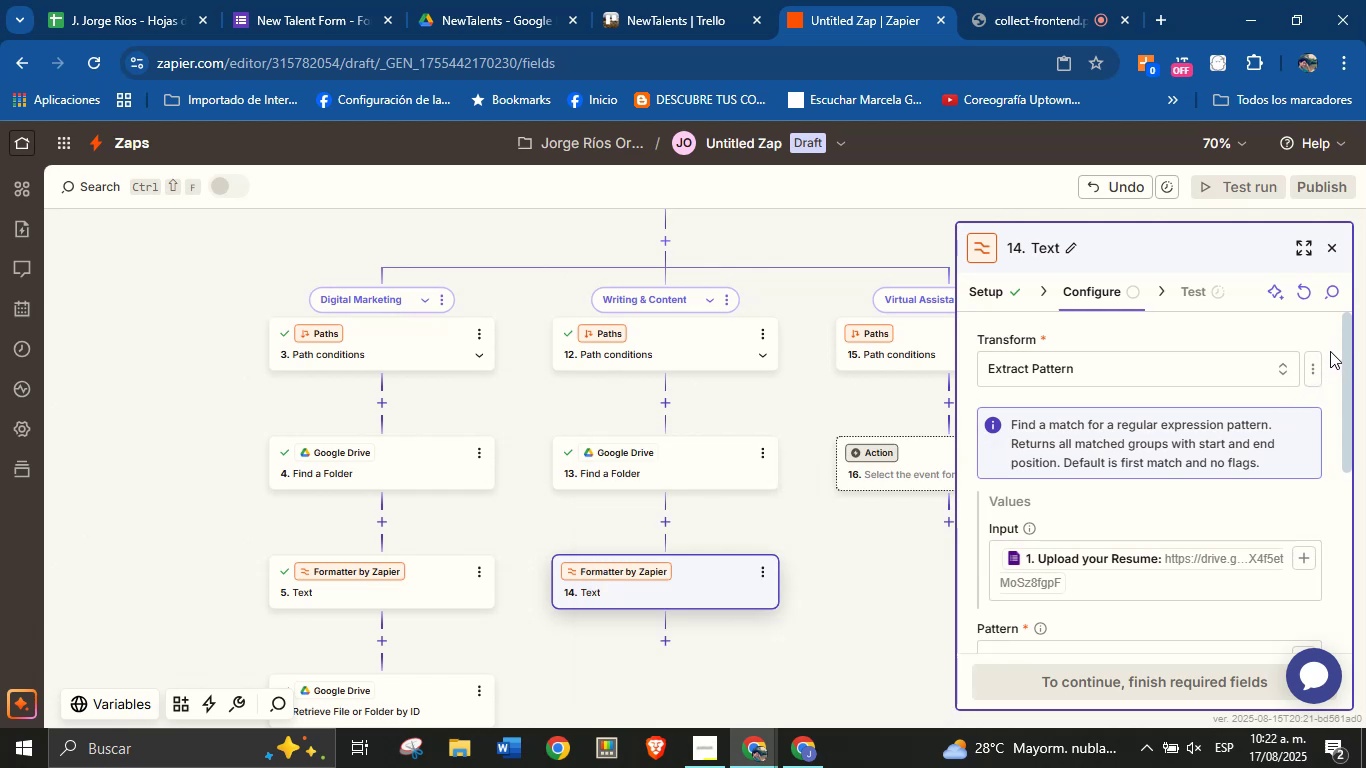 
wait(6.32)
 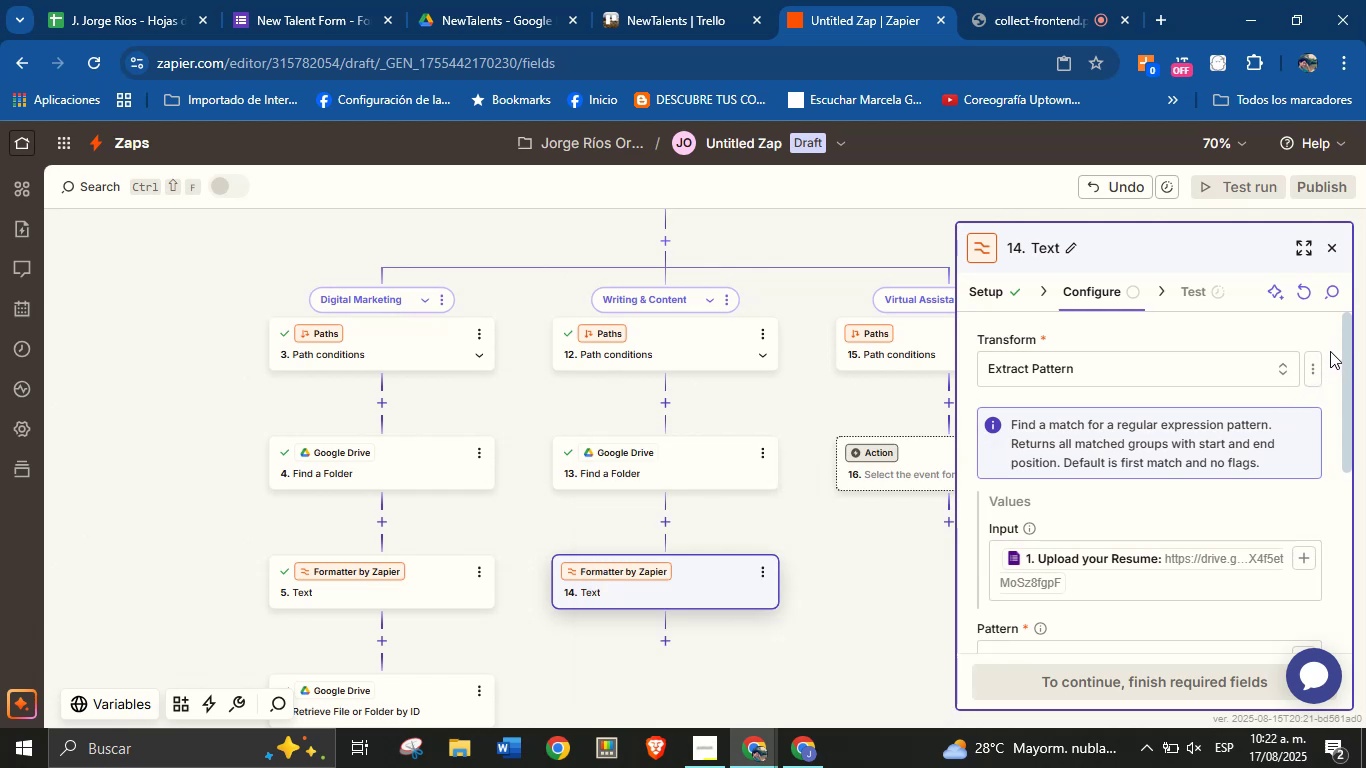 
left_click_drag(start_coordinate=[1345, 335], to_coordinate=[1347, 395])
 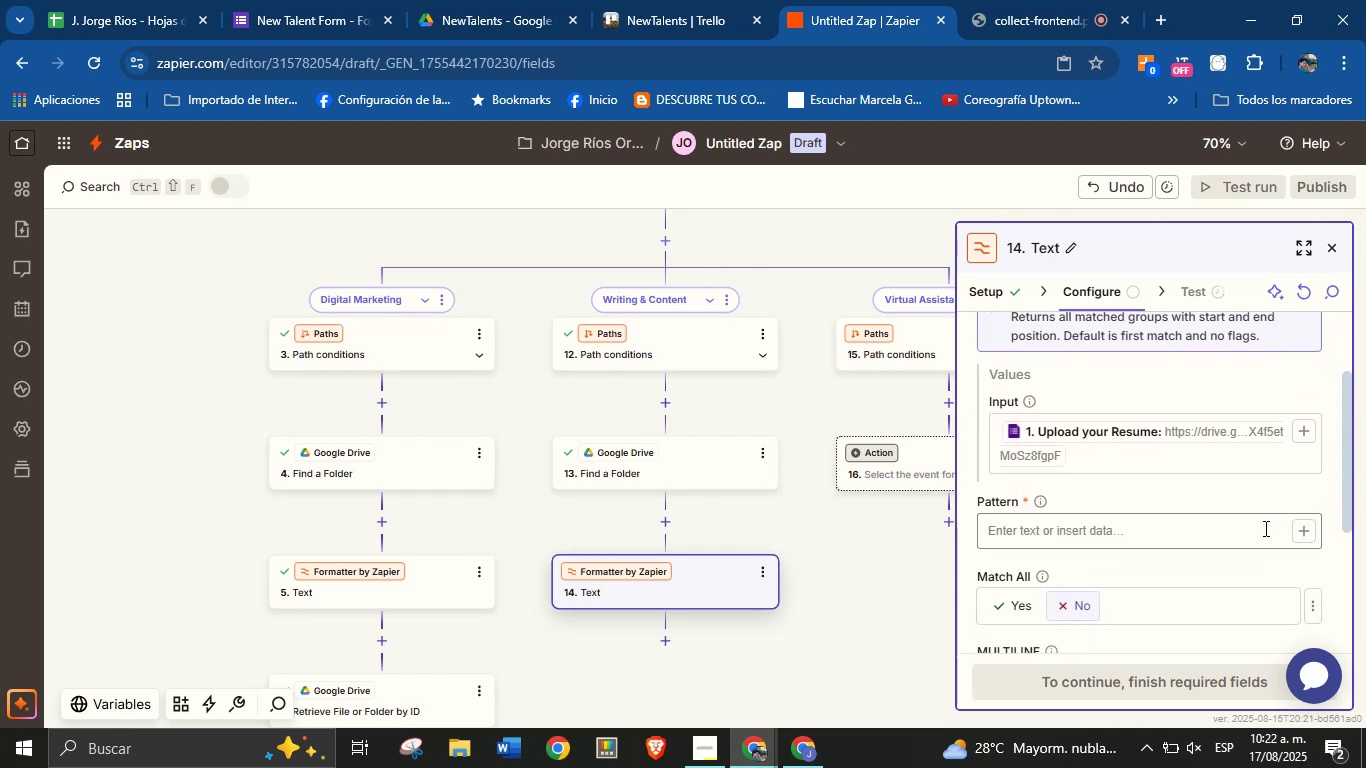 
left_click([1255, 528])
 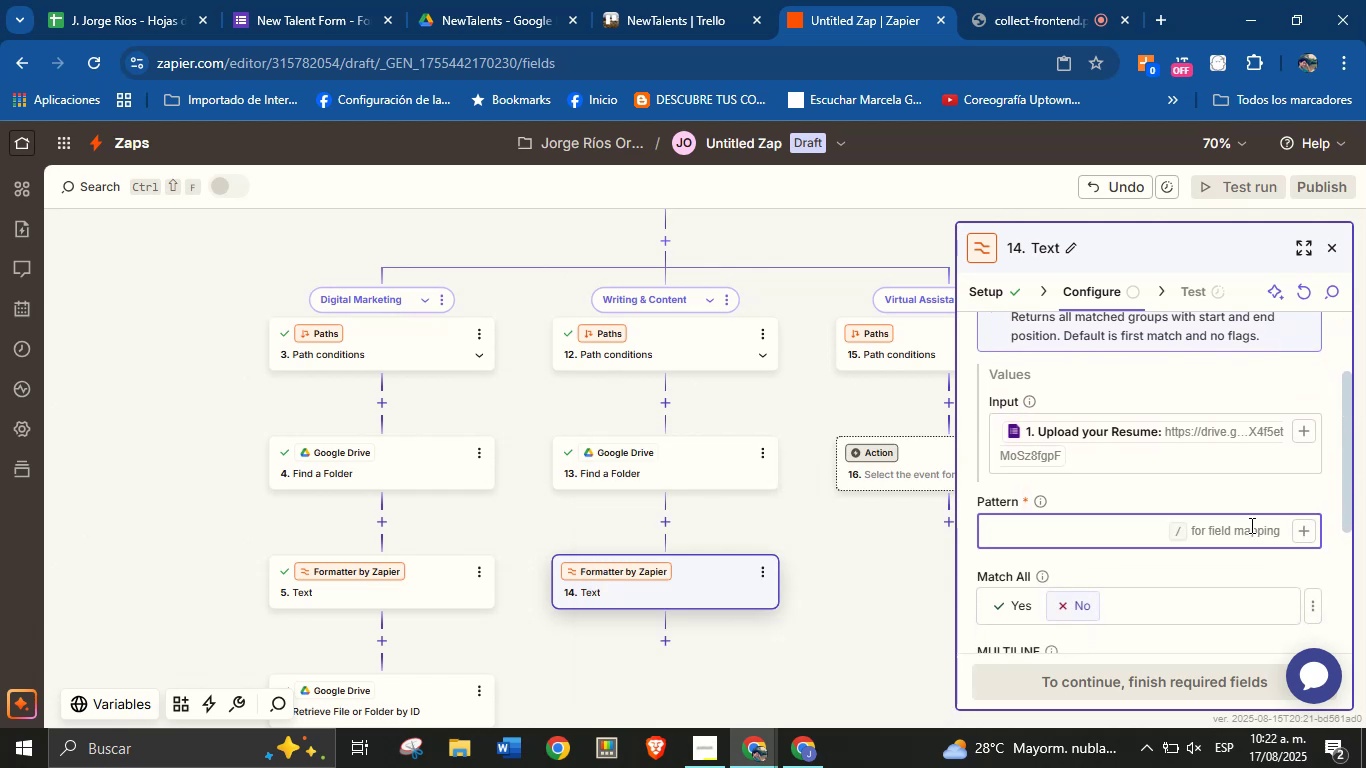 
key(Meta+V)
 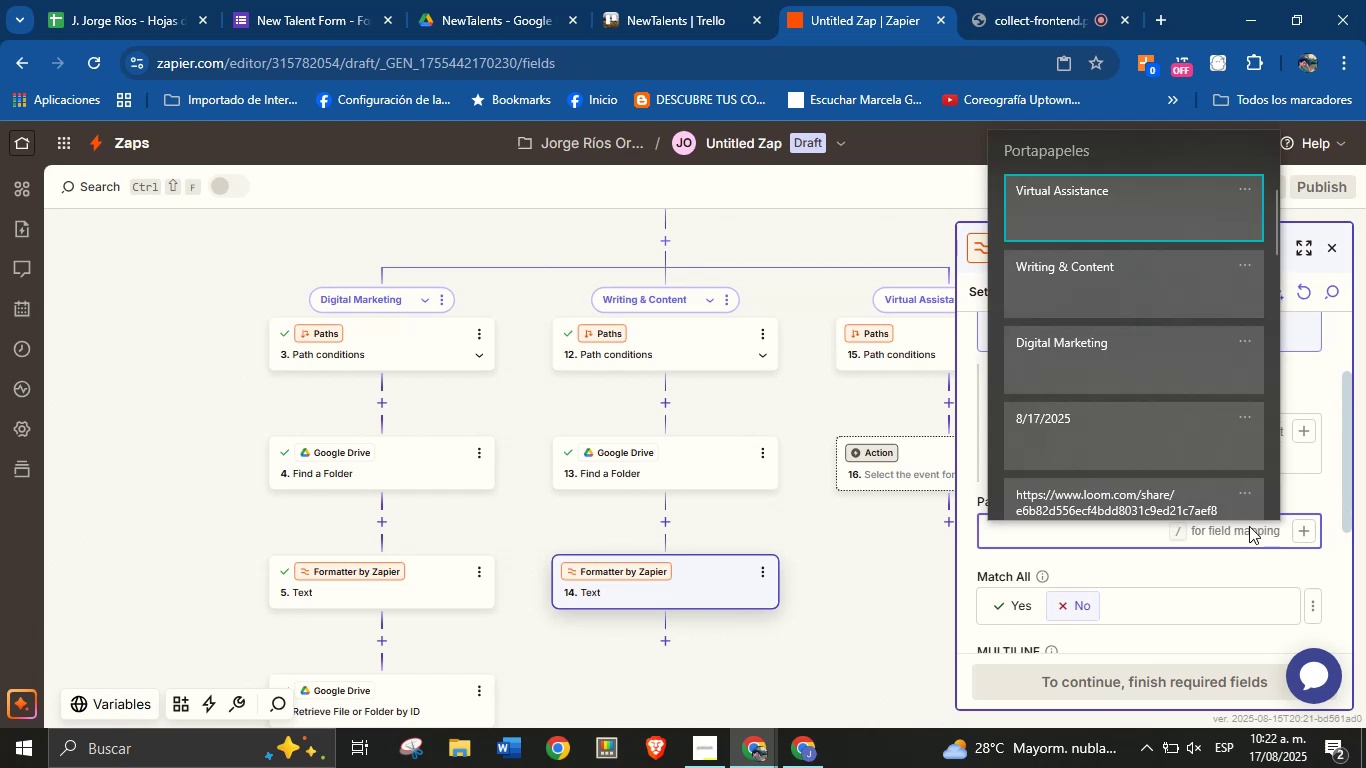 
scroll: coordinate [1122, 397], scroll_direction: down, amount: 10.0
 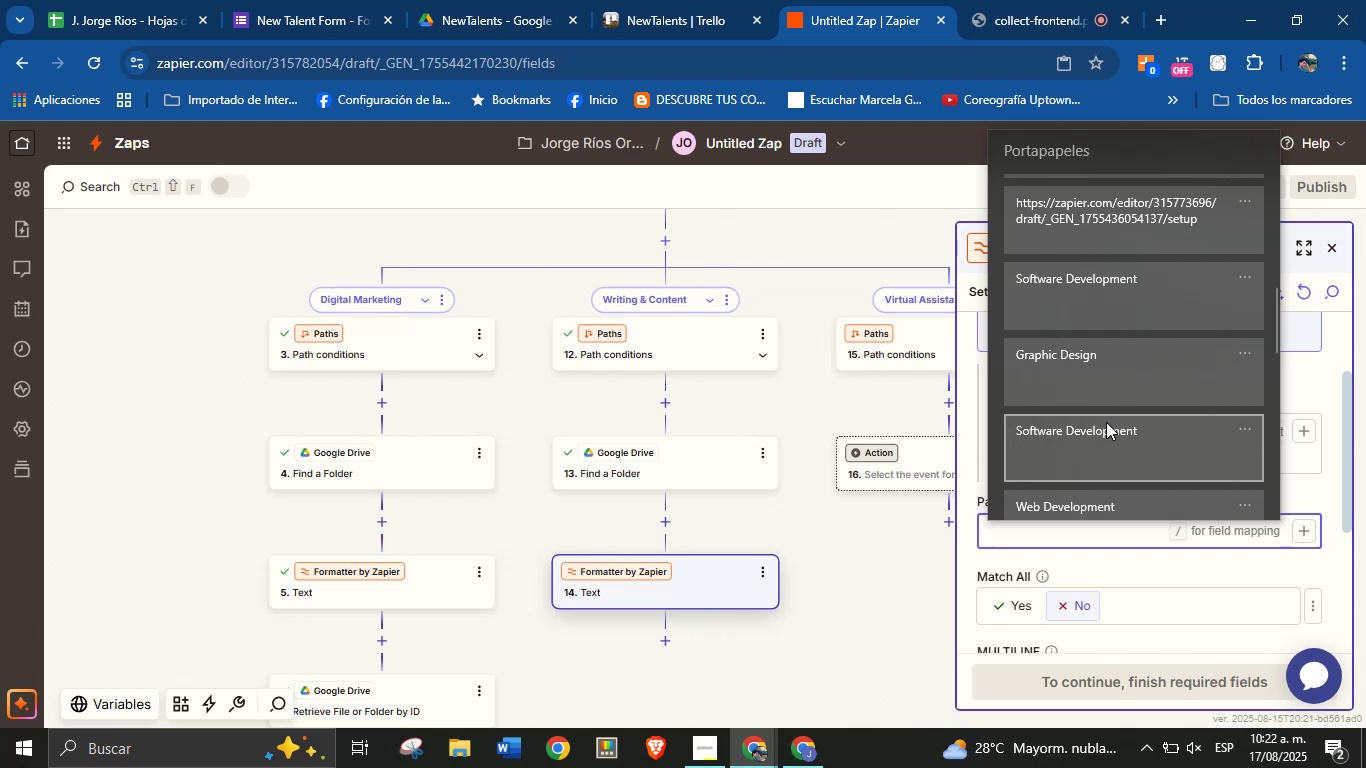 
wait(6.44)
 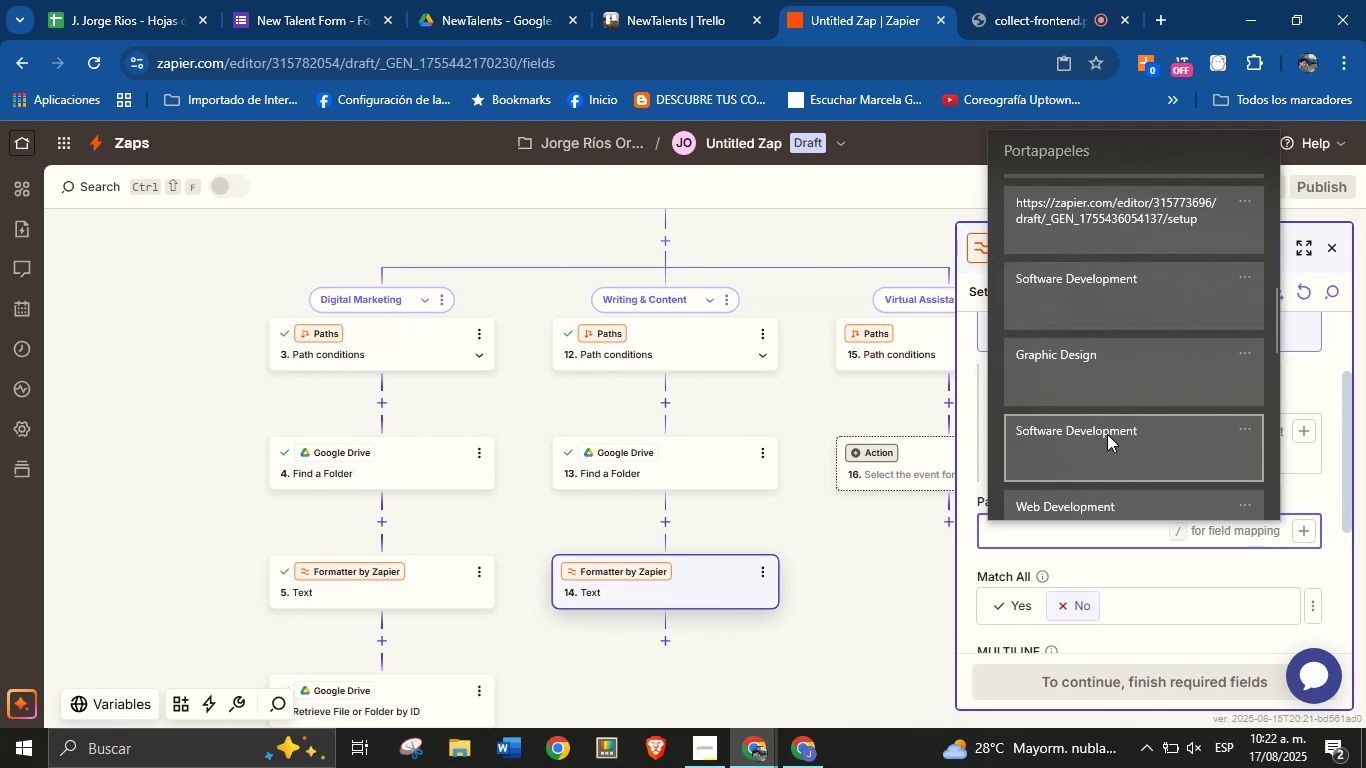 
scroll: coordinate [1116, 396], scroll_direction: down, amount: 8.0
 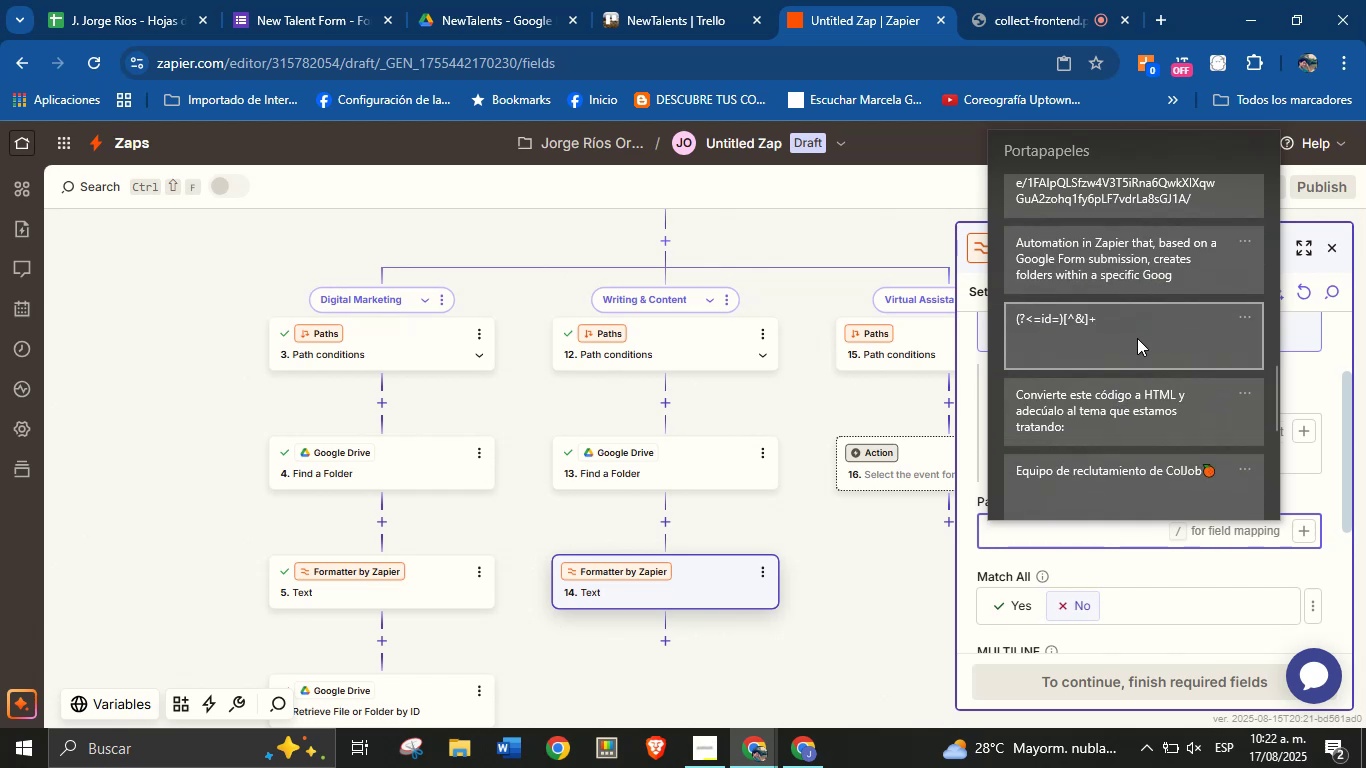 
left_click([1137, 338])
 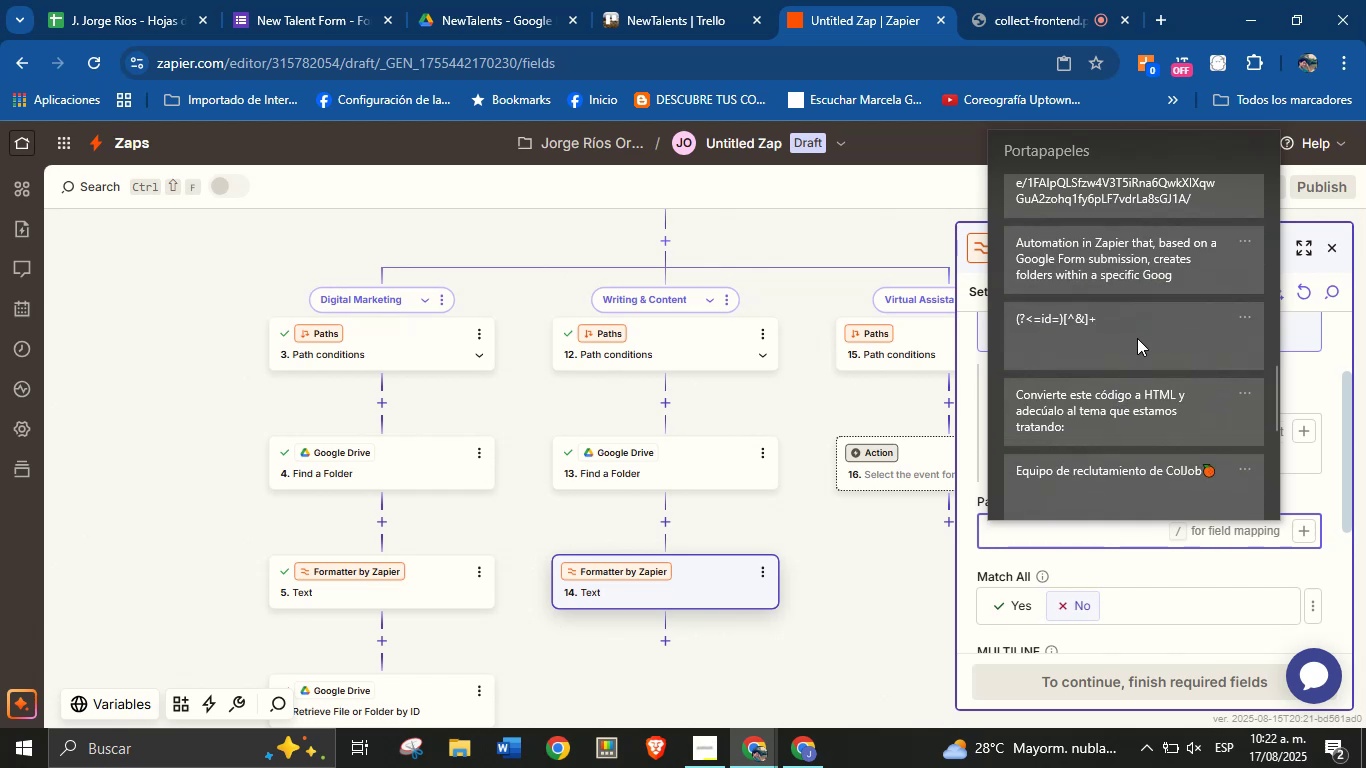 
key(Control+ControlLeft)
 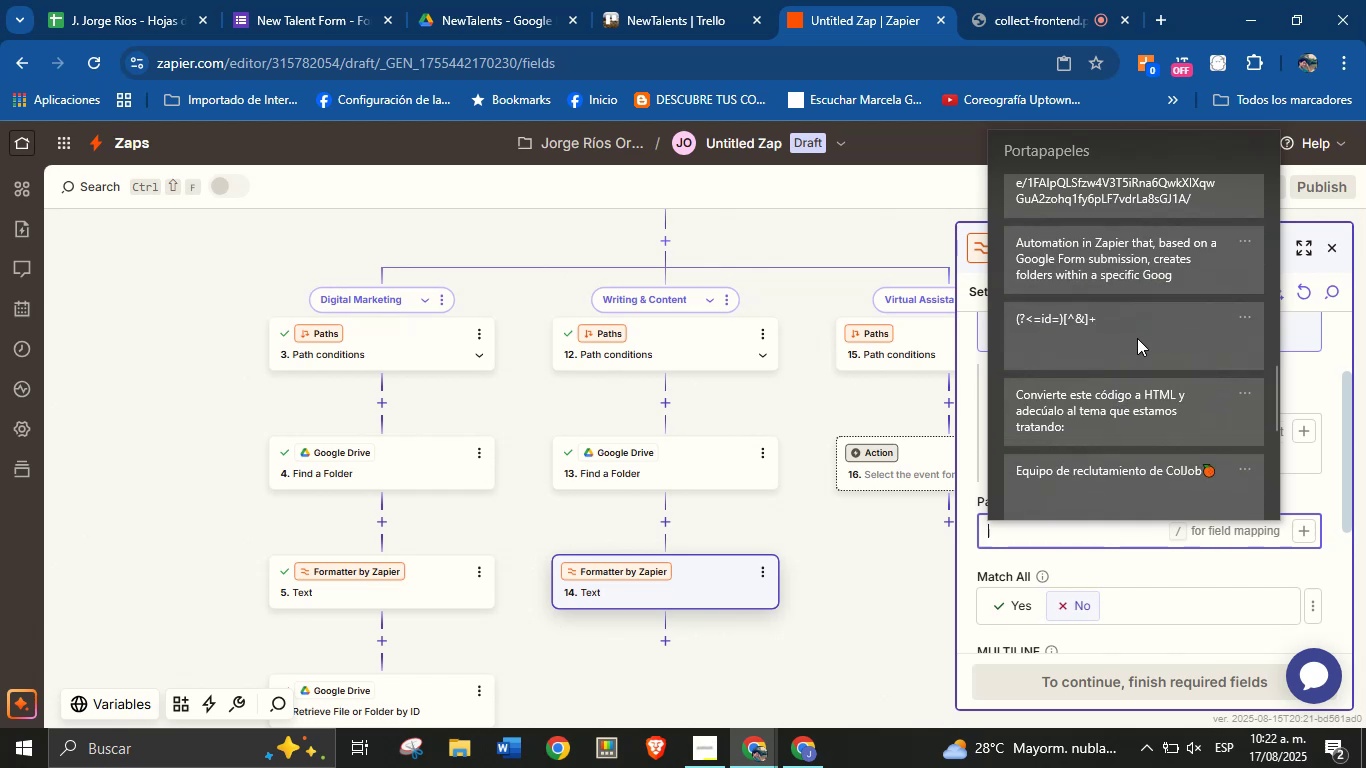 
key(Control+V)
 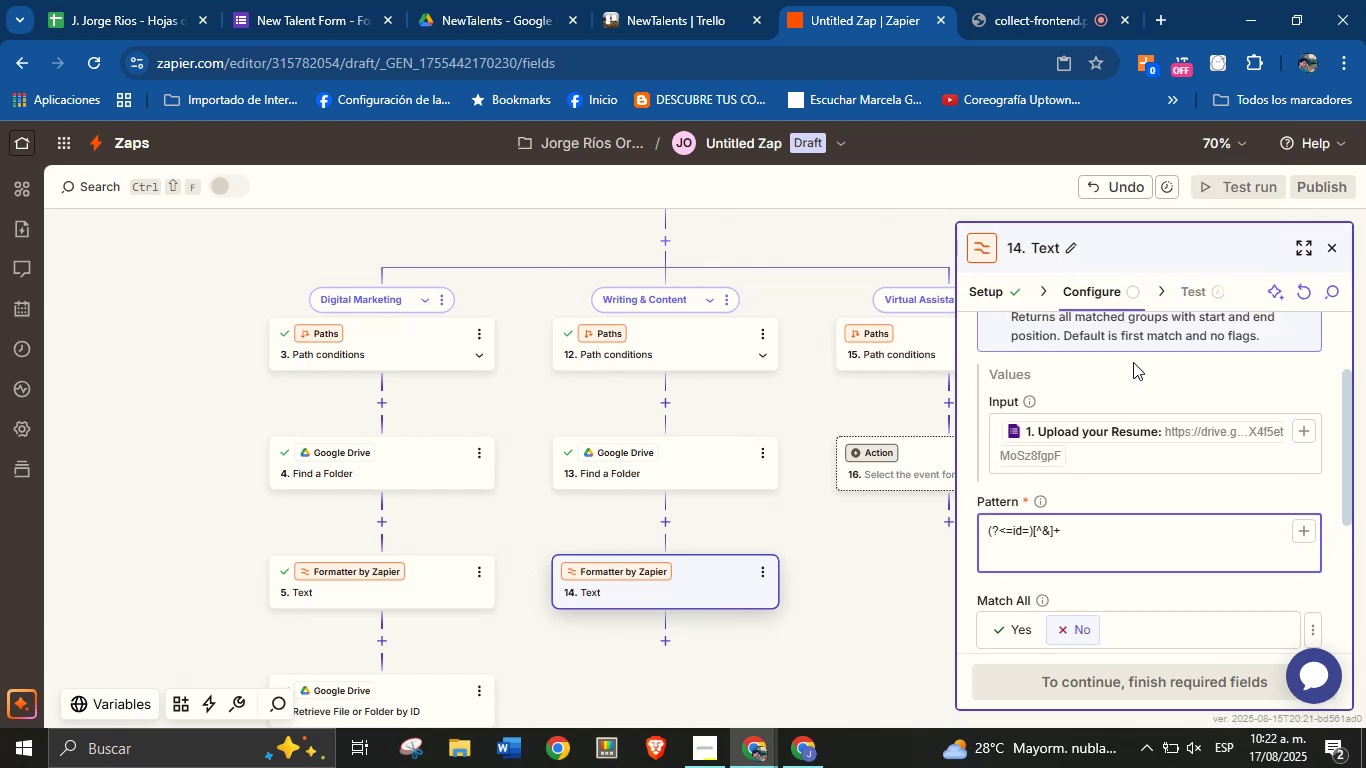 
key(Backspace)
 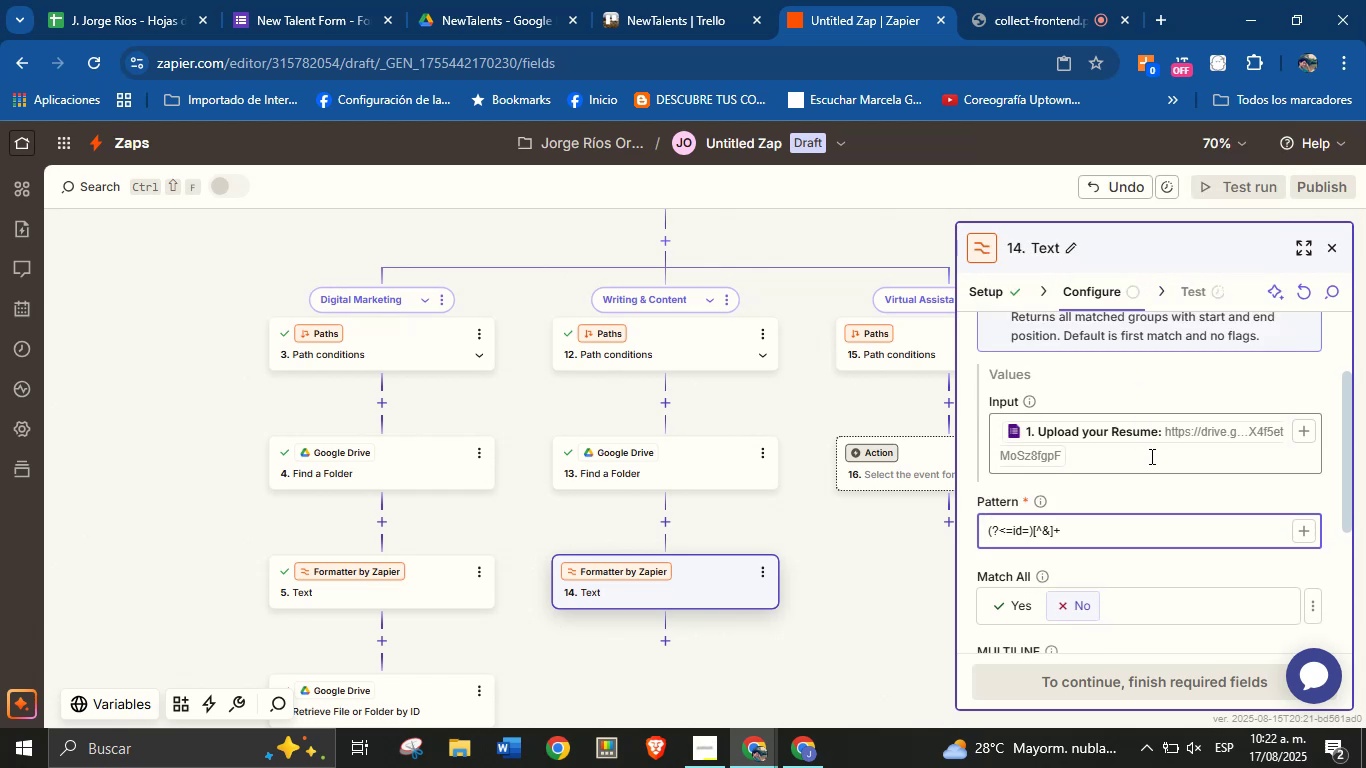 
left_click([1145, 500])
 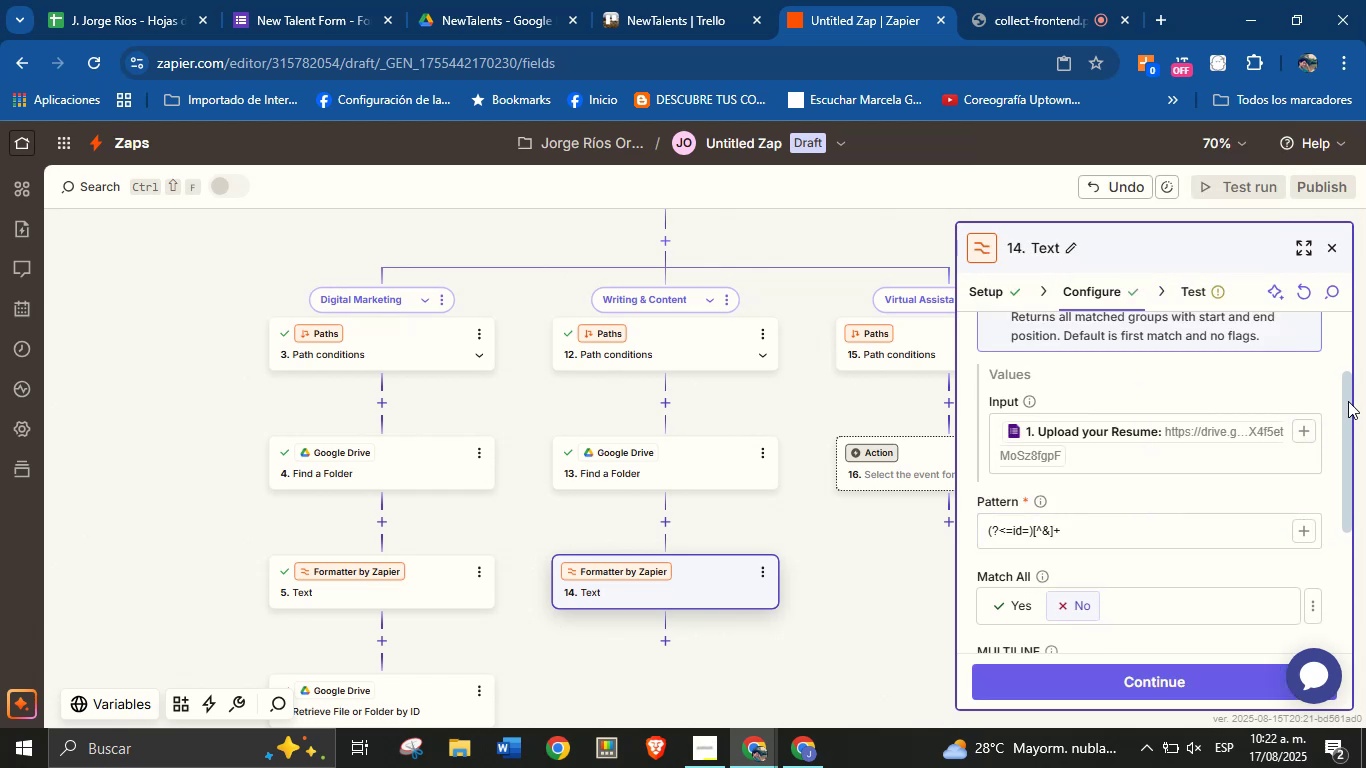 
left_click_drag(start_coordinate=[1348, 401], to_coordinate=[1327, 564])
 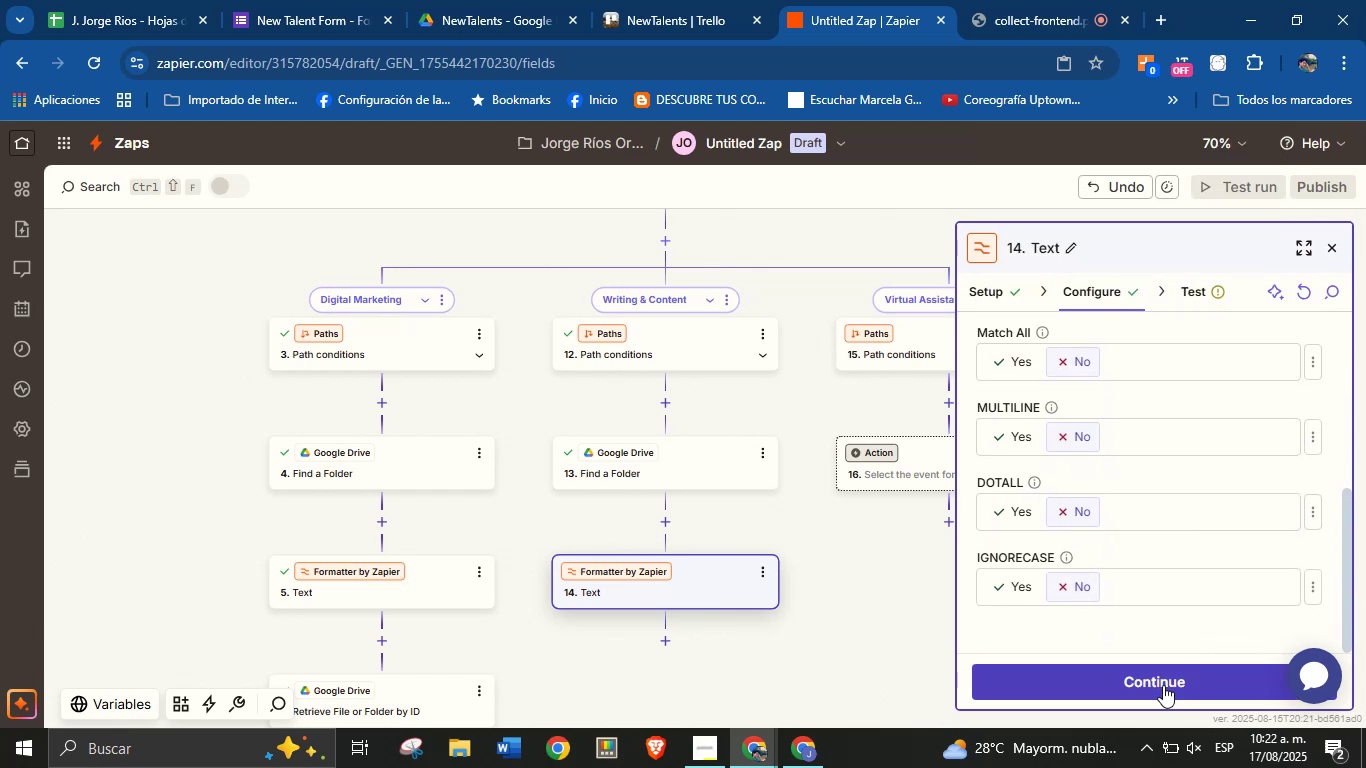 
left_click([1163, 685])
 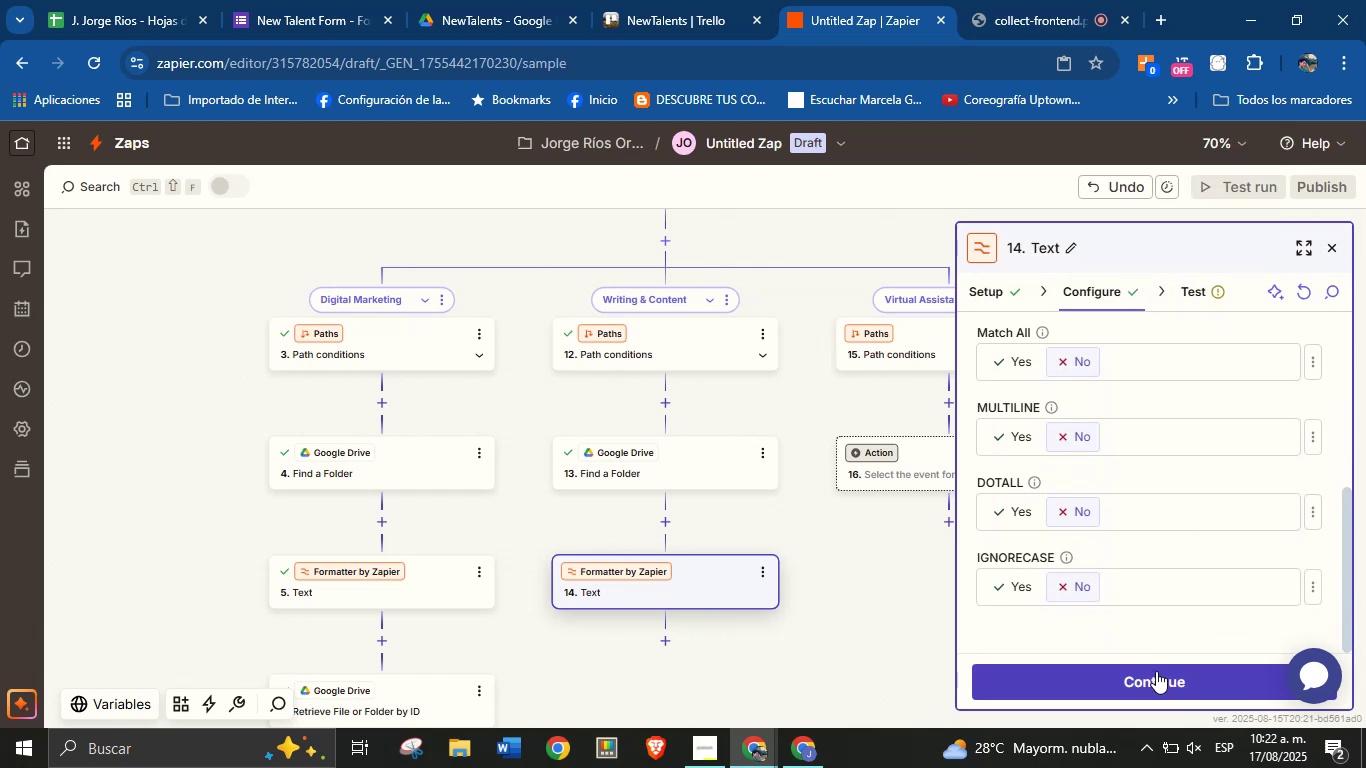 
left_click([1154, 675])
 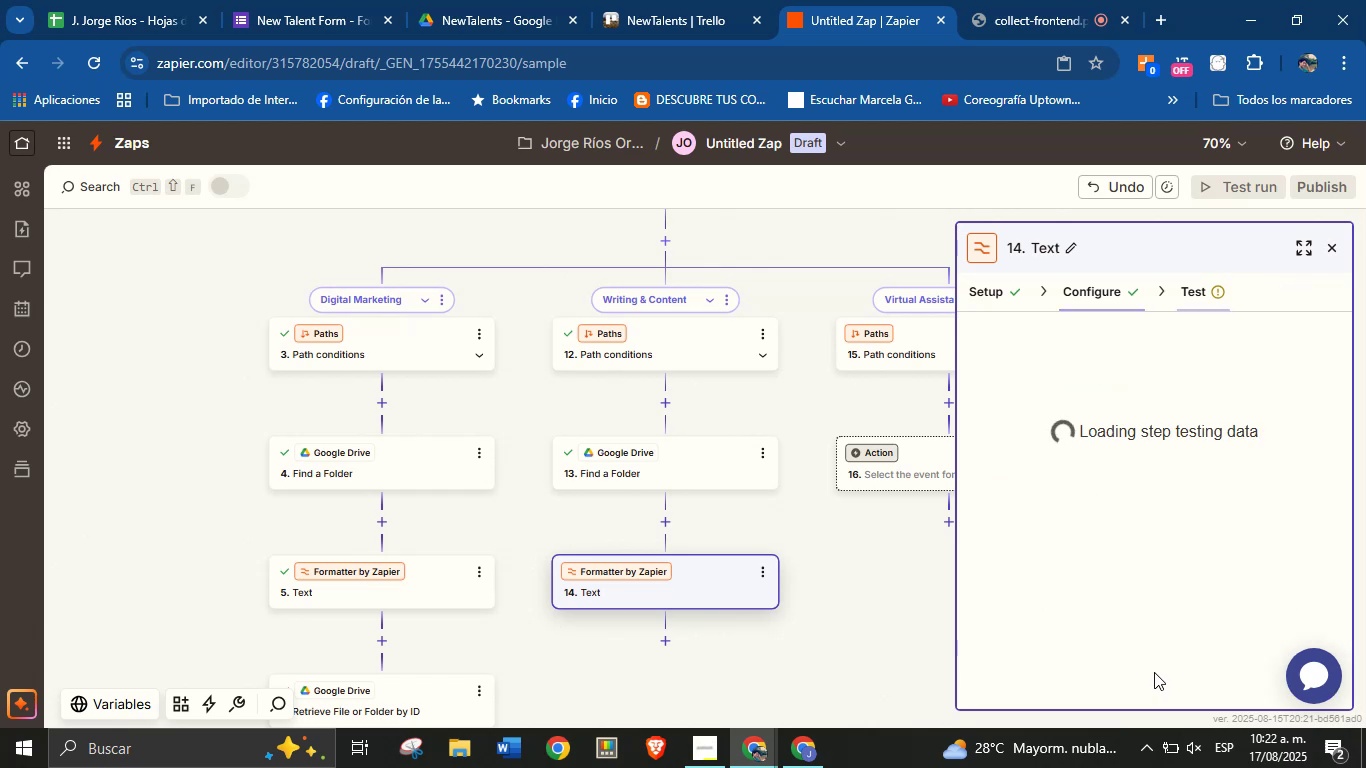 
mouse_move([1169, 570])
 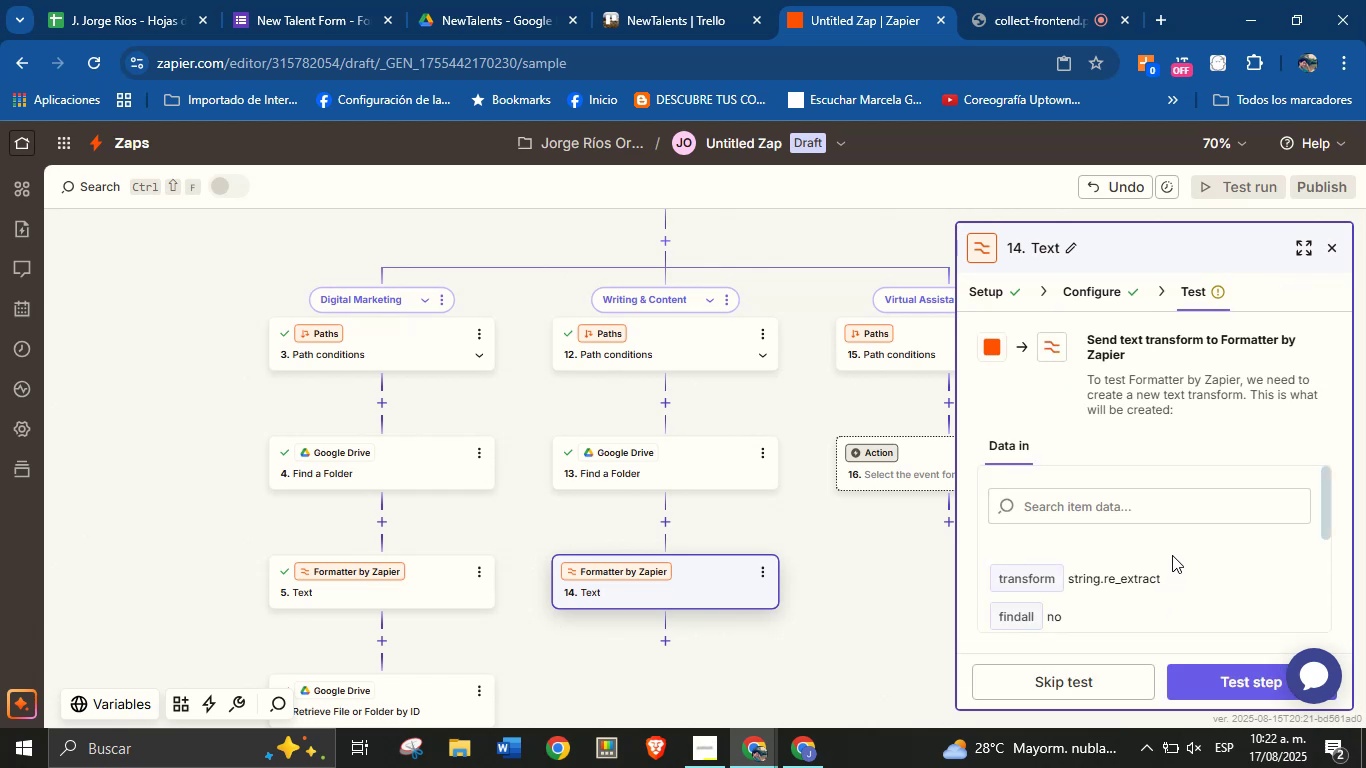 
scroll: coordinate [1176, 555], scroll_direction: down, amount: 2.0
 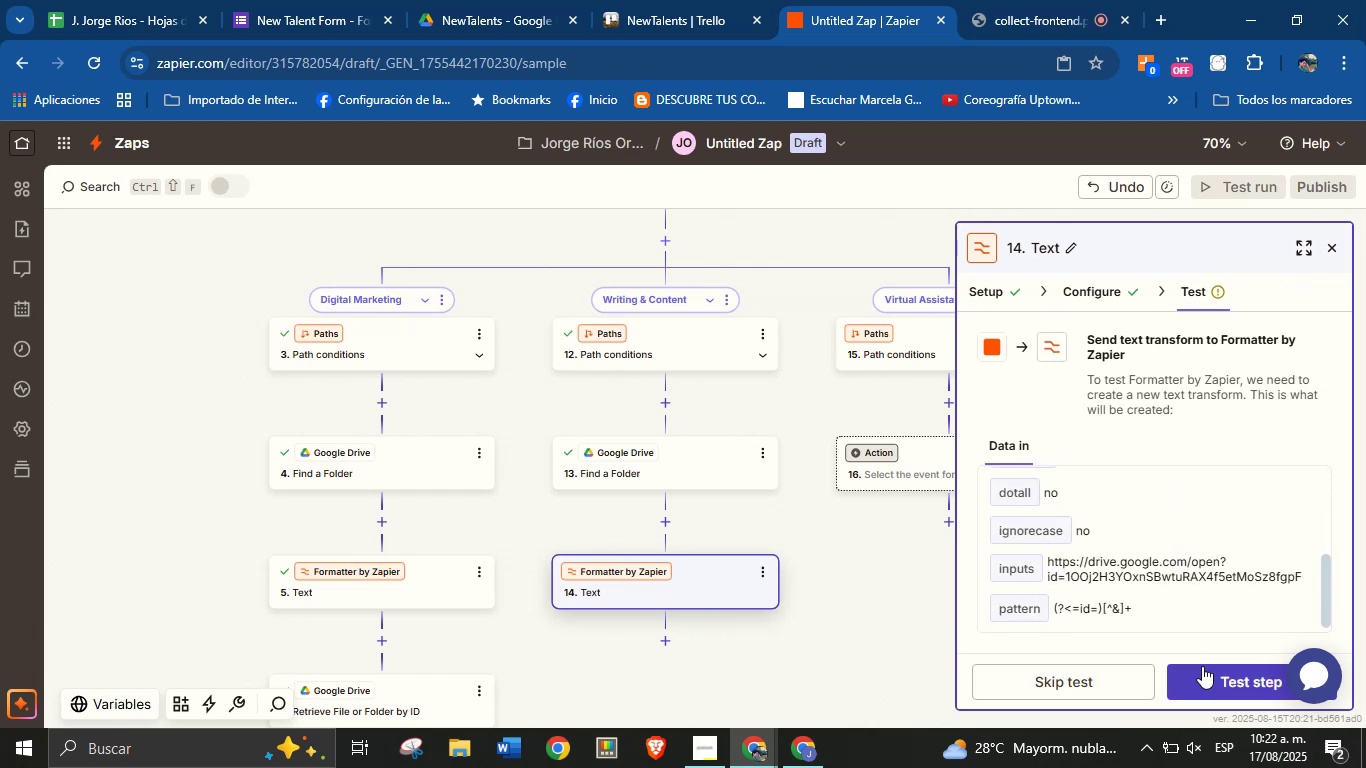 
left_click([1203, 669])
 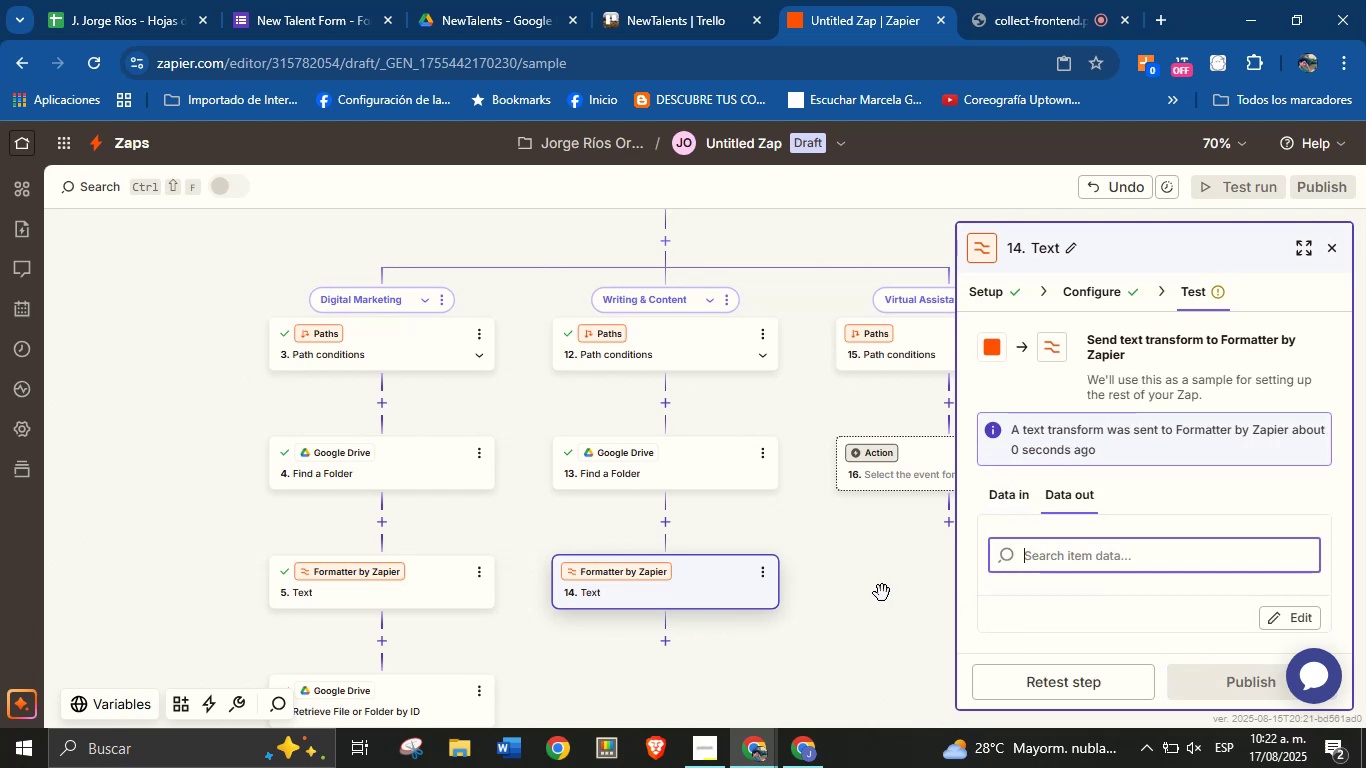 
left_click_drag(start_coordinate=[886, 605], to_coordinate=[886, 547])
 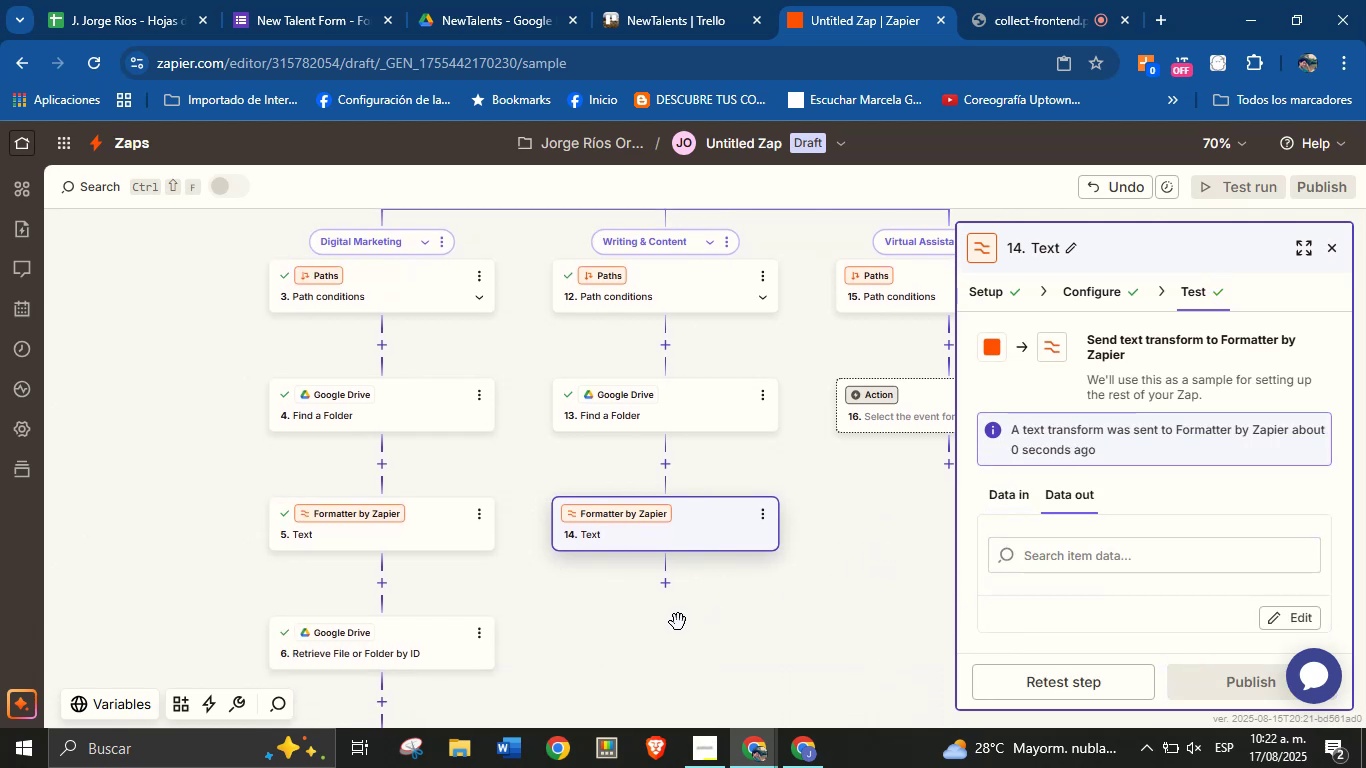 
mouse_move([668, 557])
 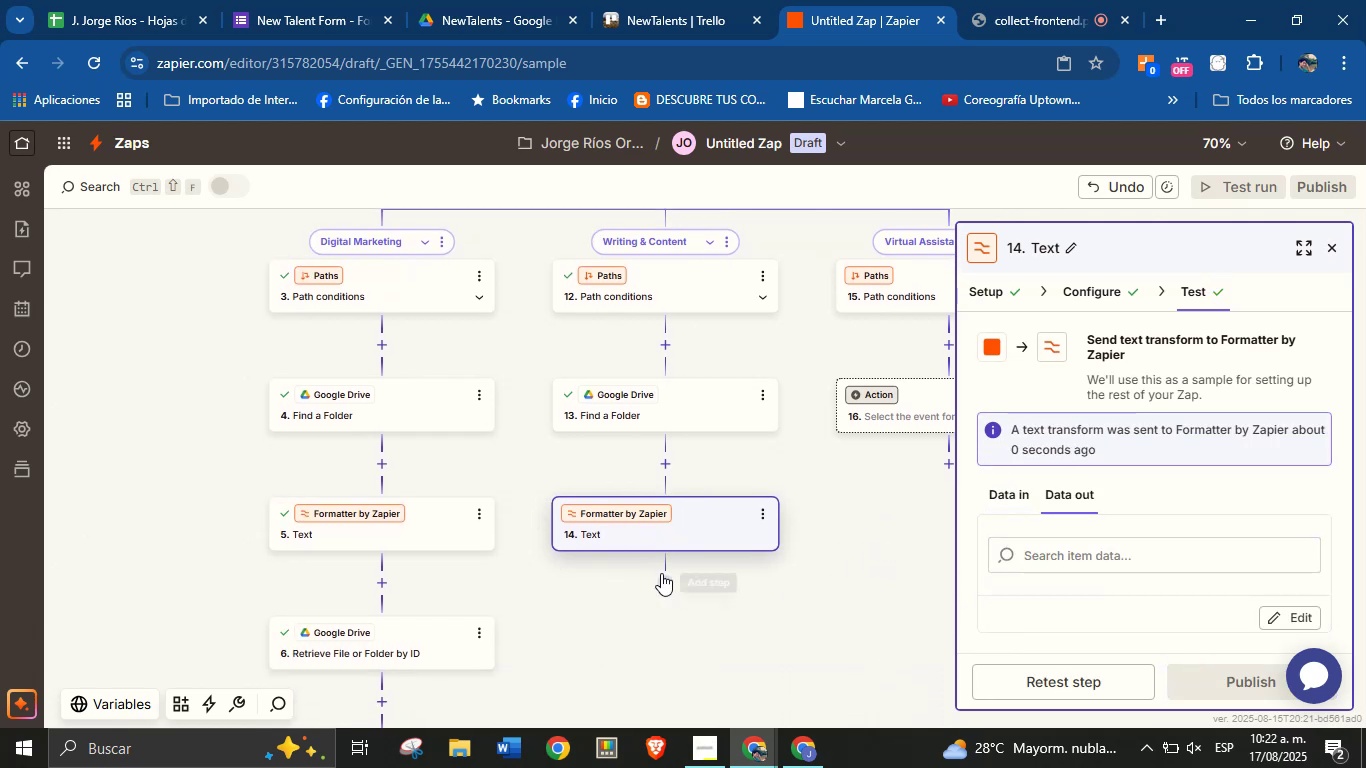 
left_click([661, 576])
 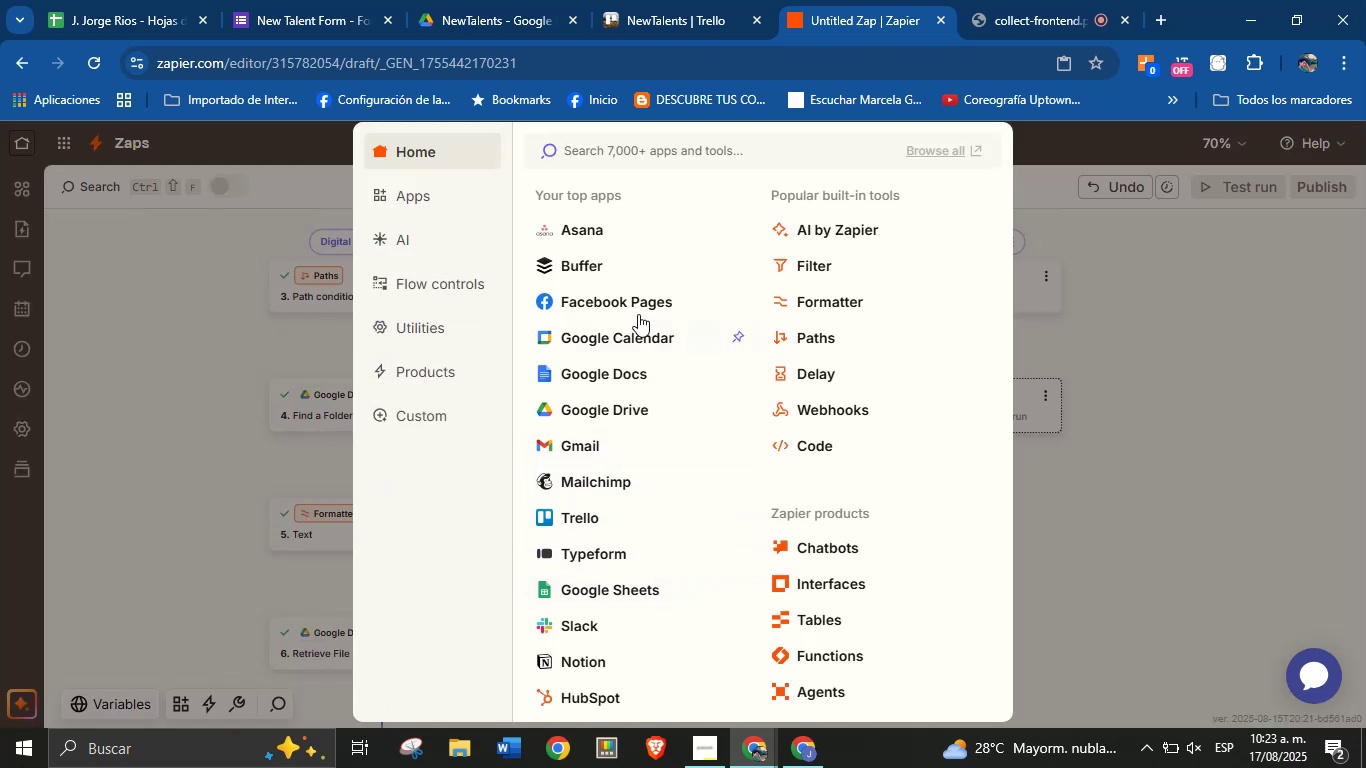 
wait(6.76)
 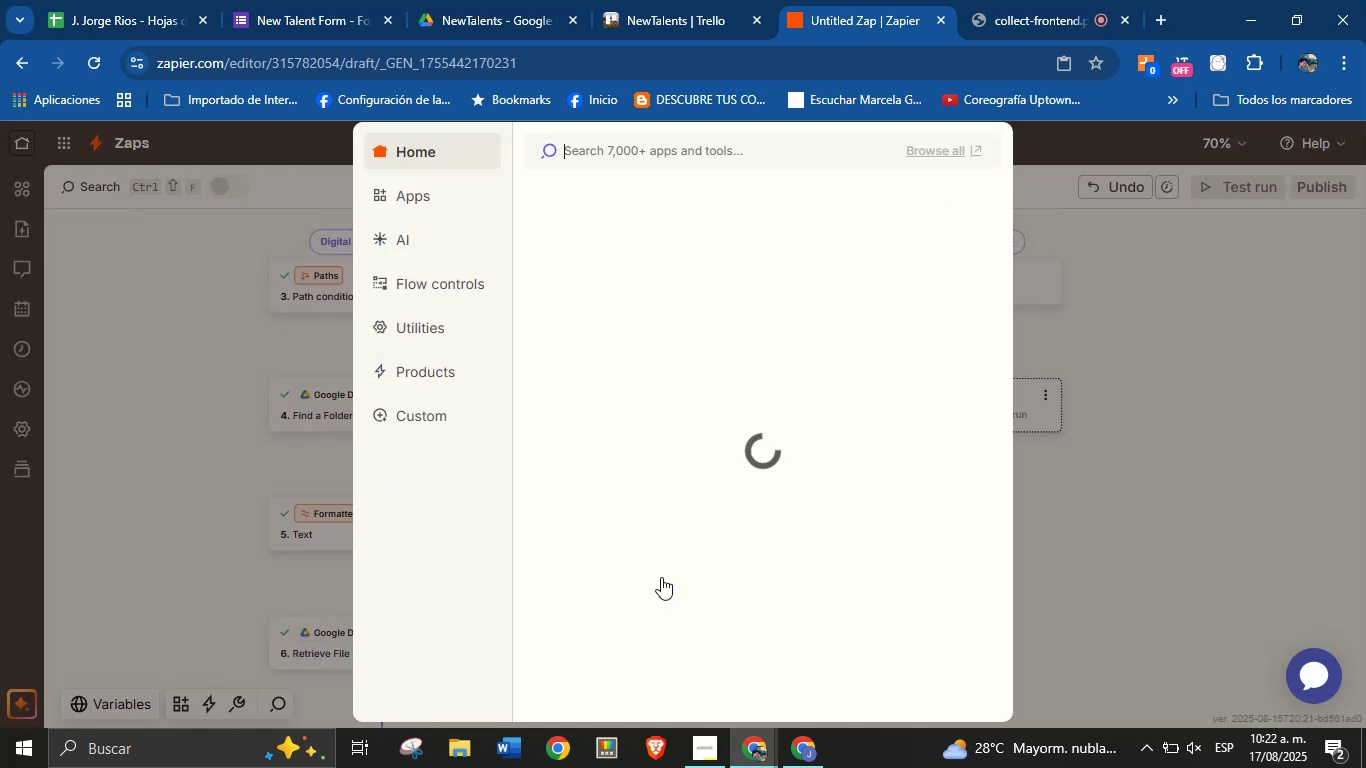 
left_click([622, 403])
 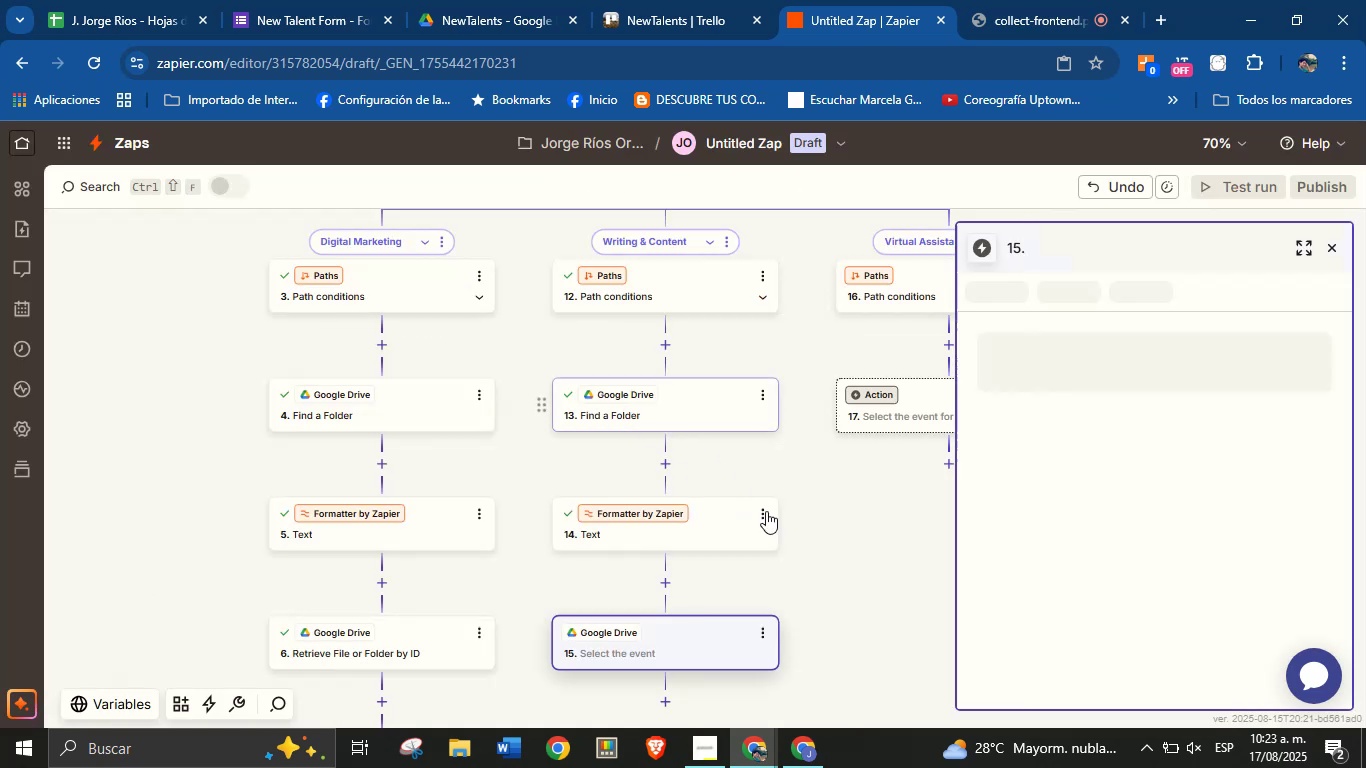 
left_click_drag(start_coordinate=[856, 541], to_coordinate=[833, 486])
 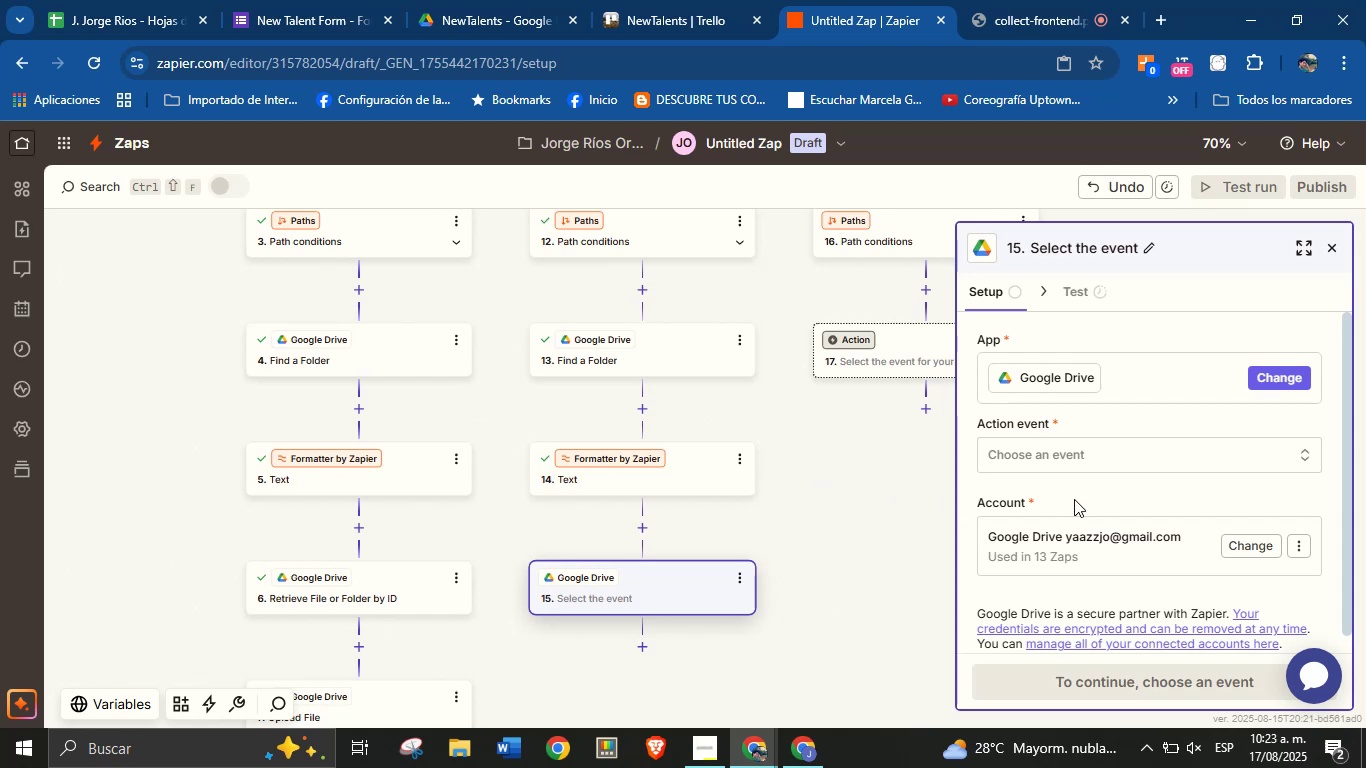 
wait(6.94)
 